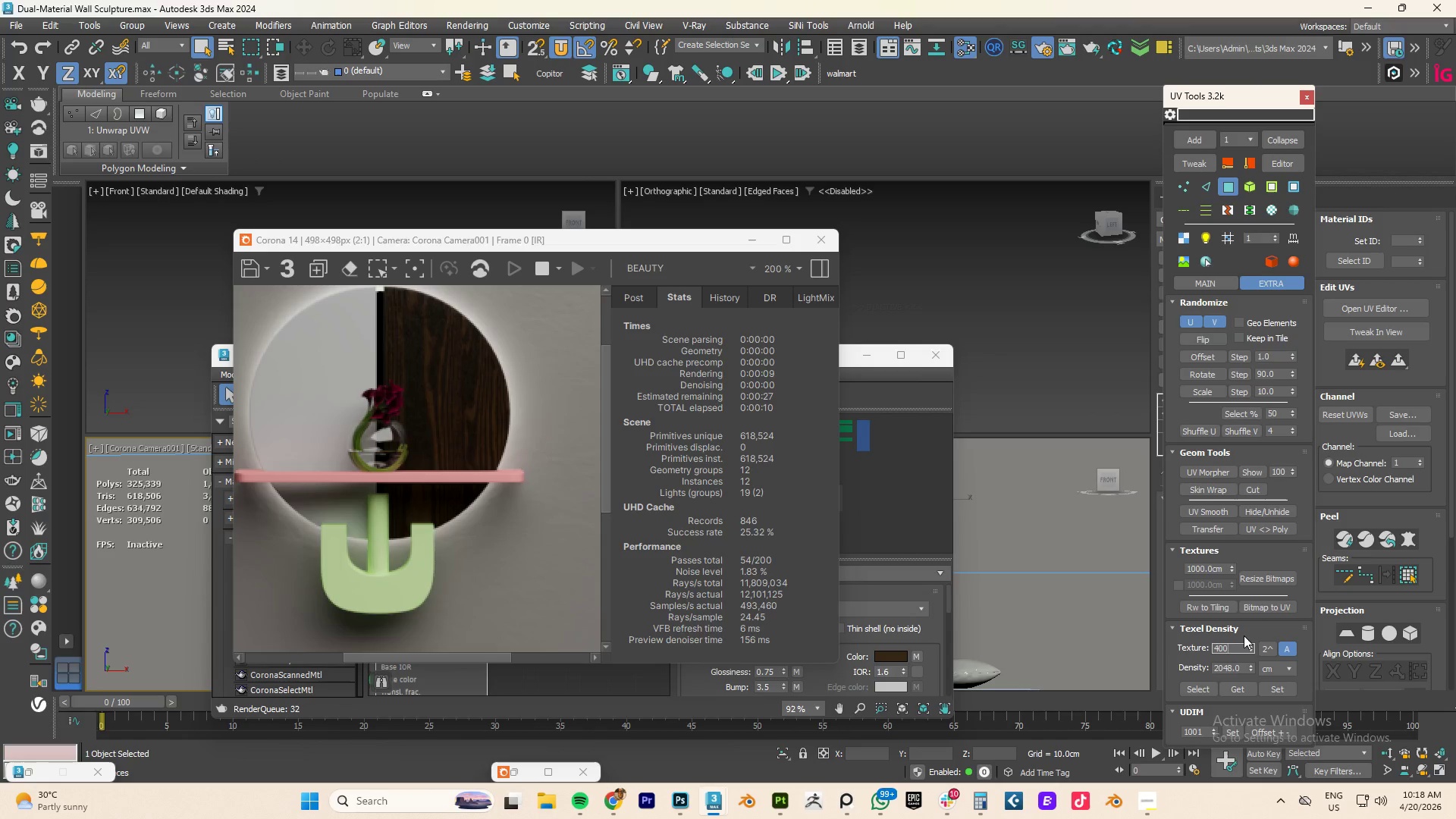 
key(Numpad0)
 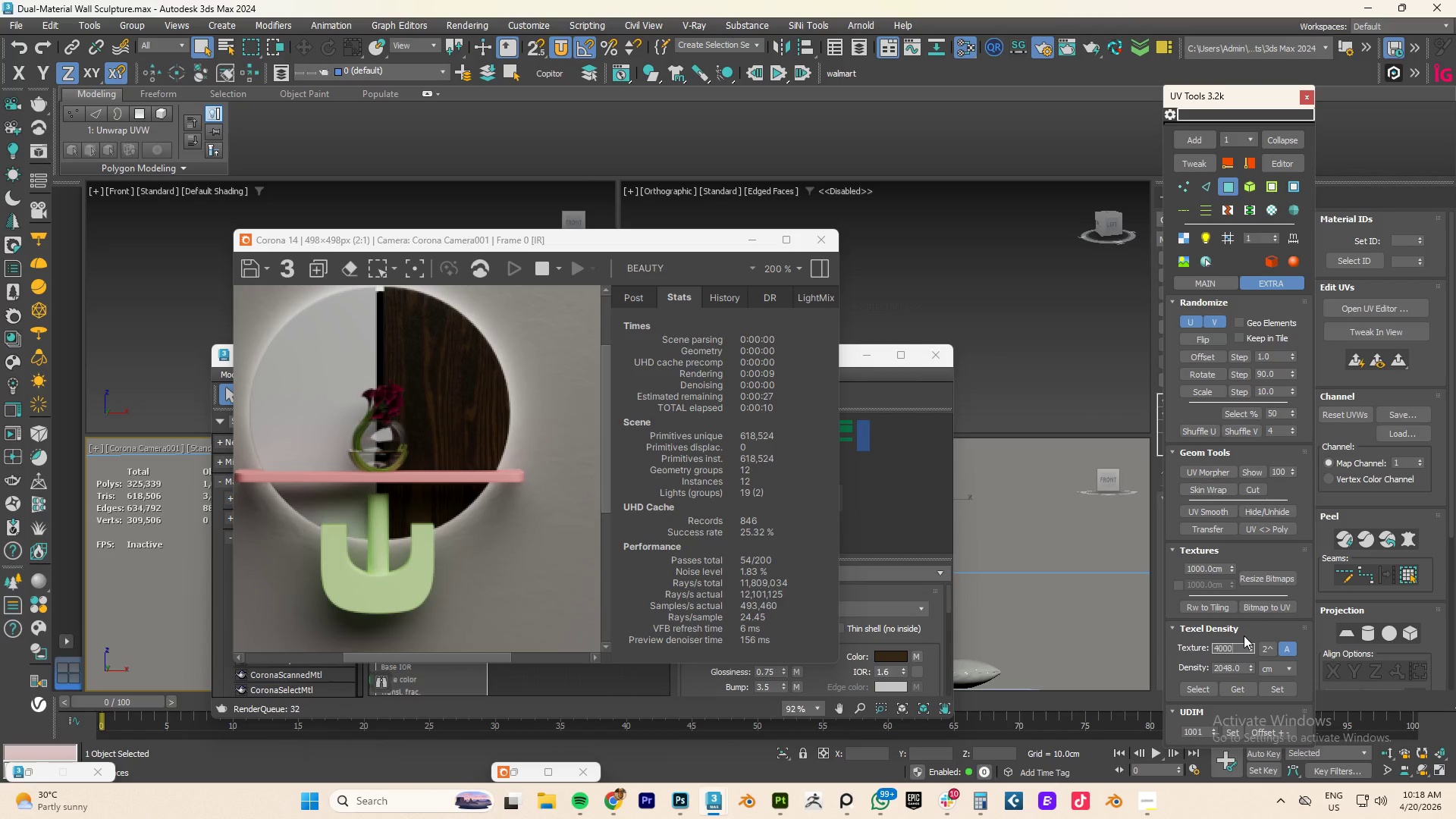 
key(NumpadEnter)
 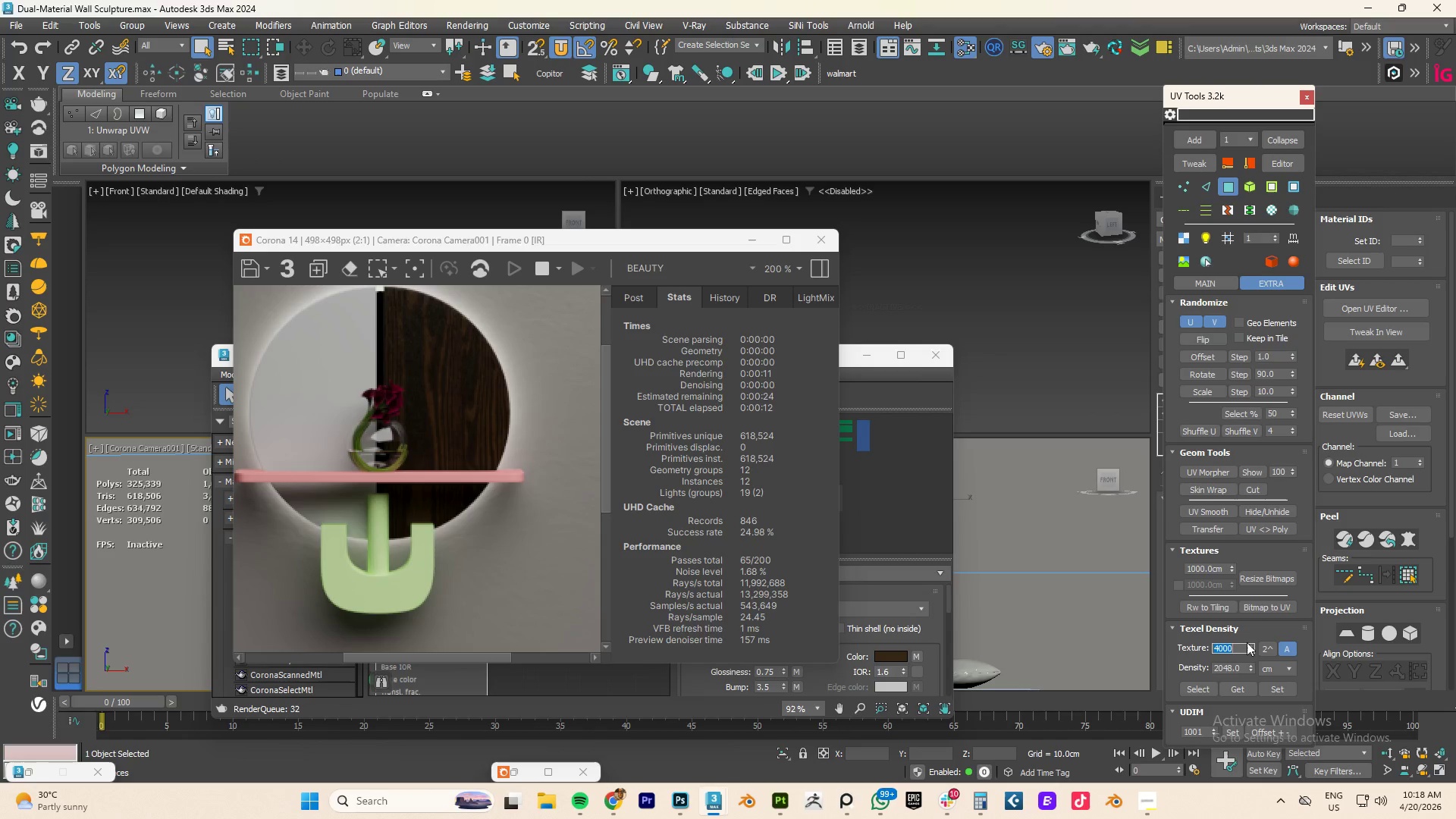 
key(Numpad2)
 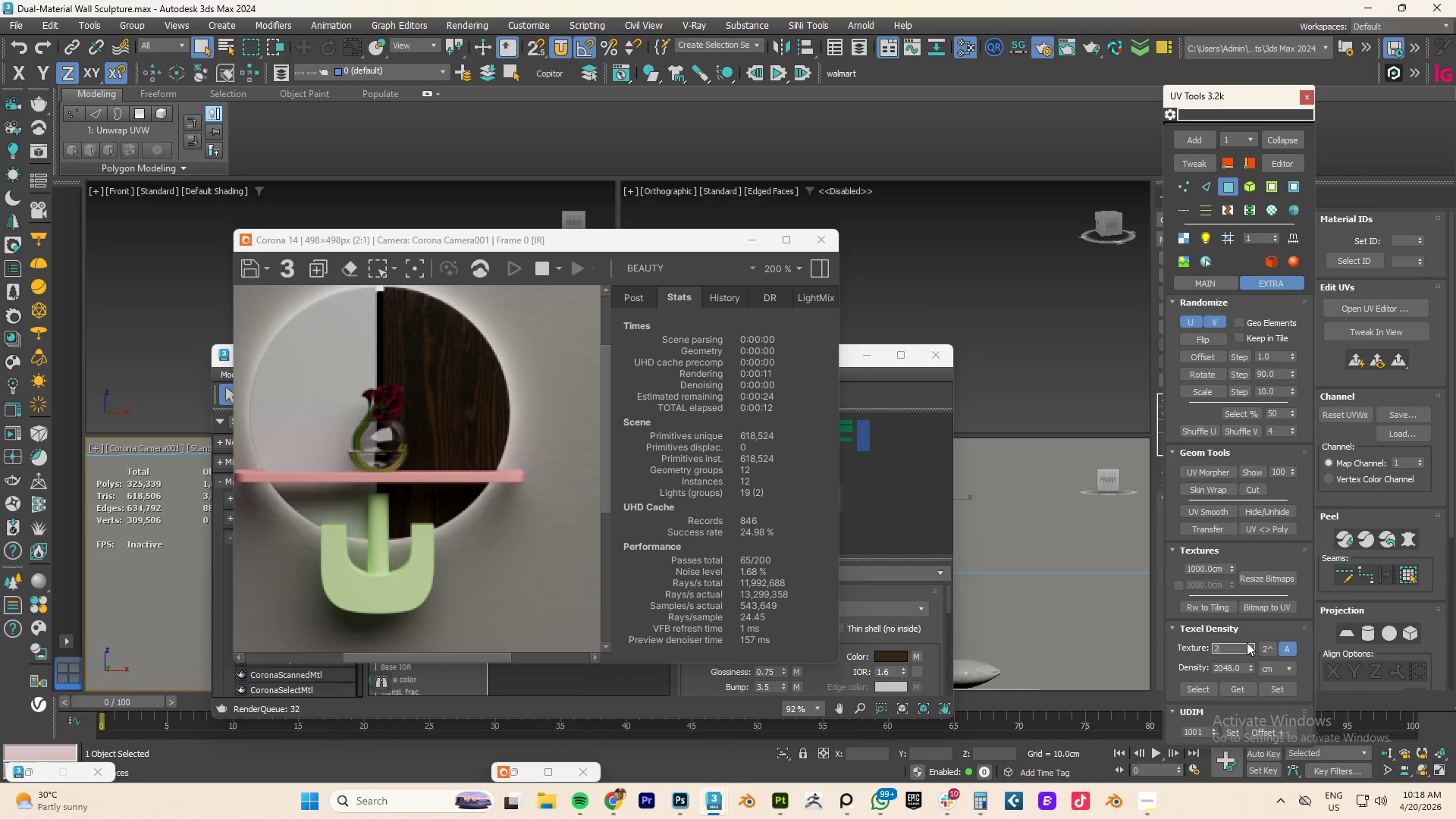 
key(Numpad0)
 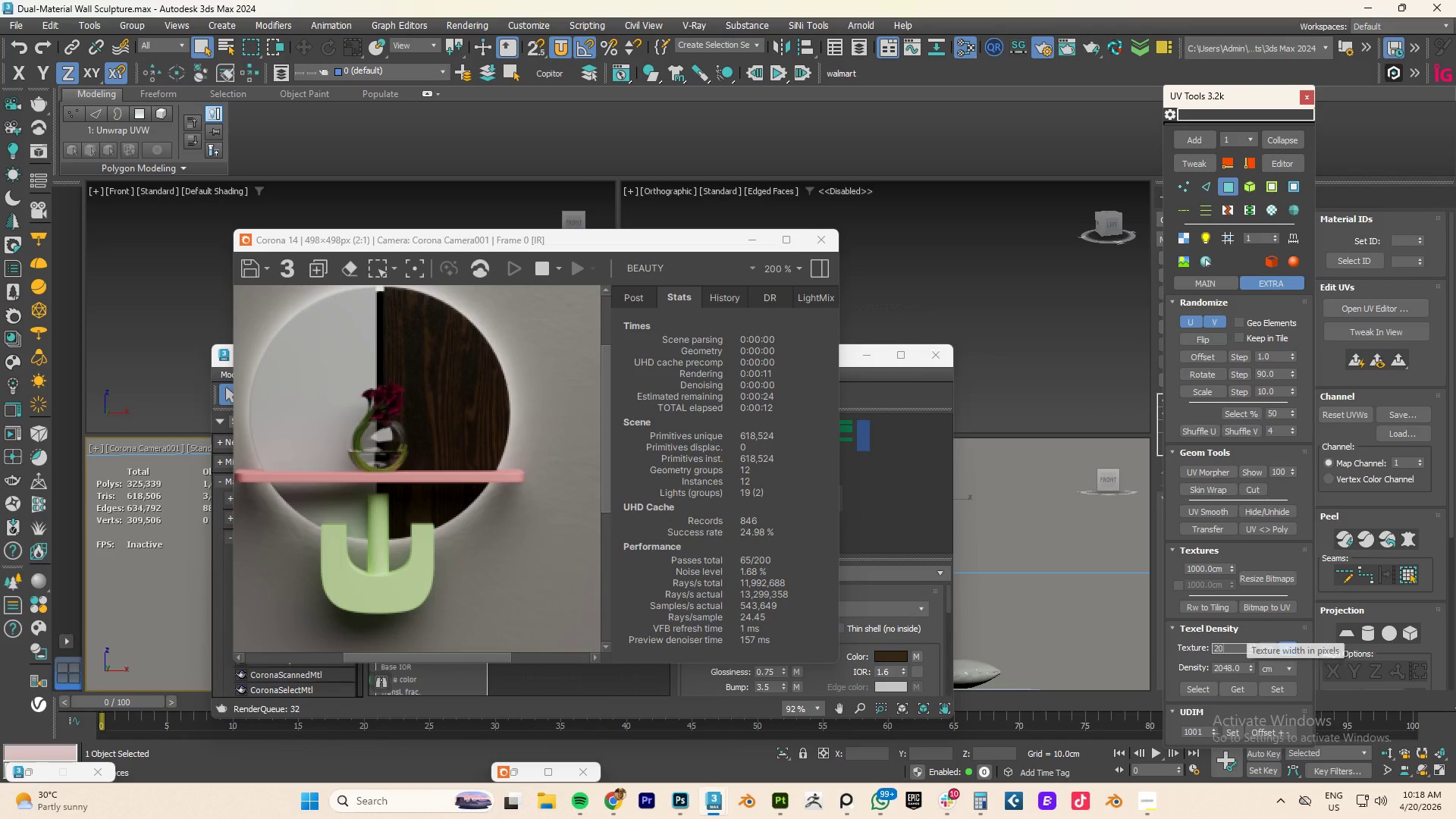 
key(Numpad4)
 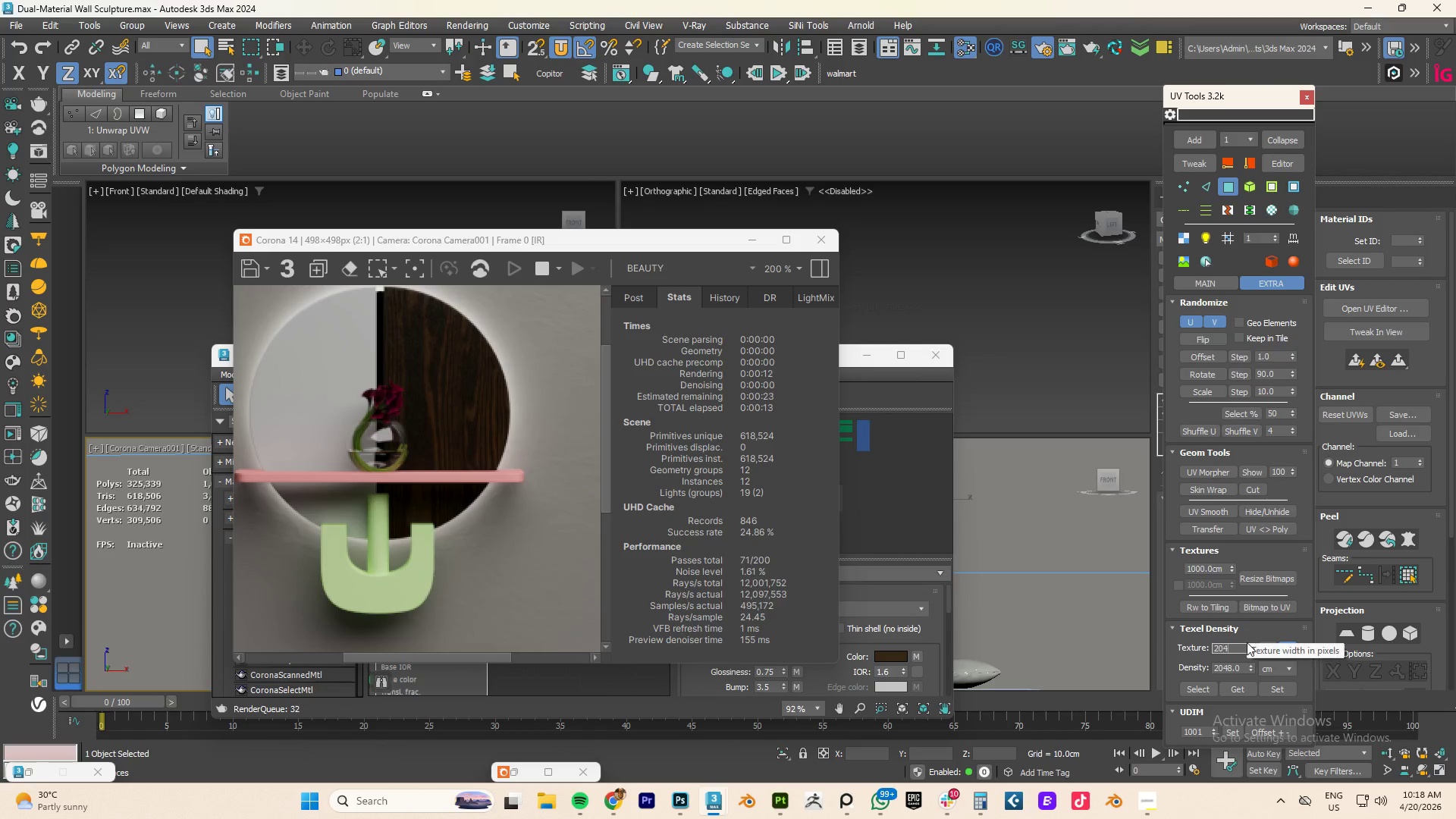 
key(Numpad8)
 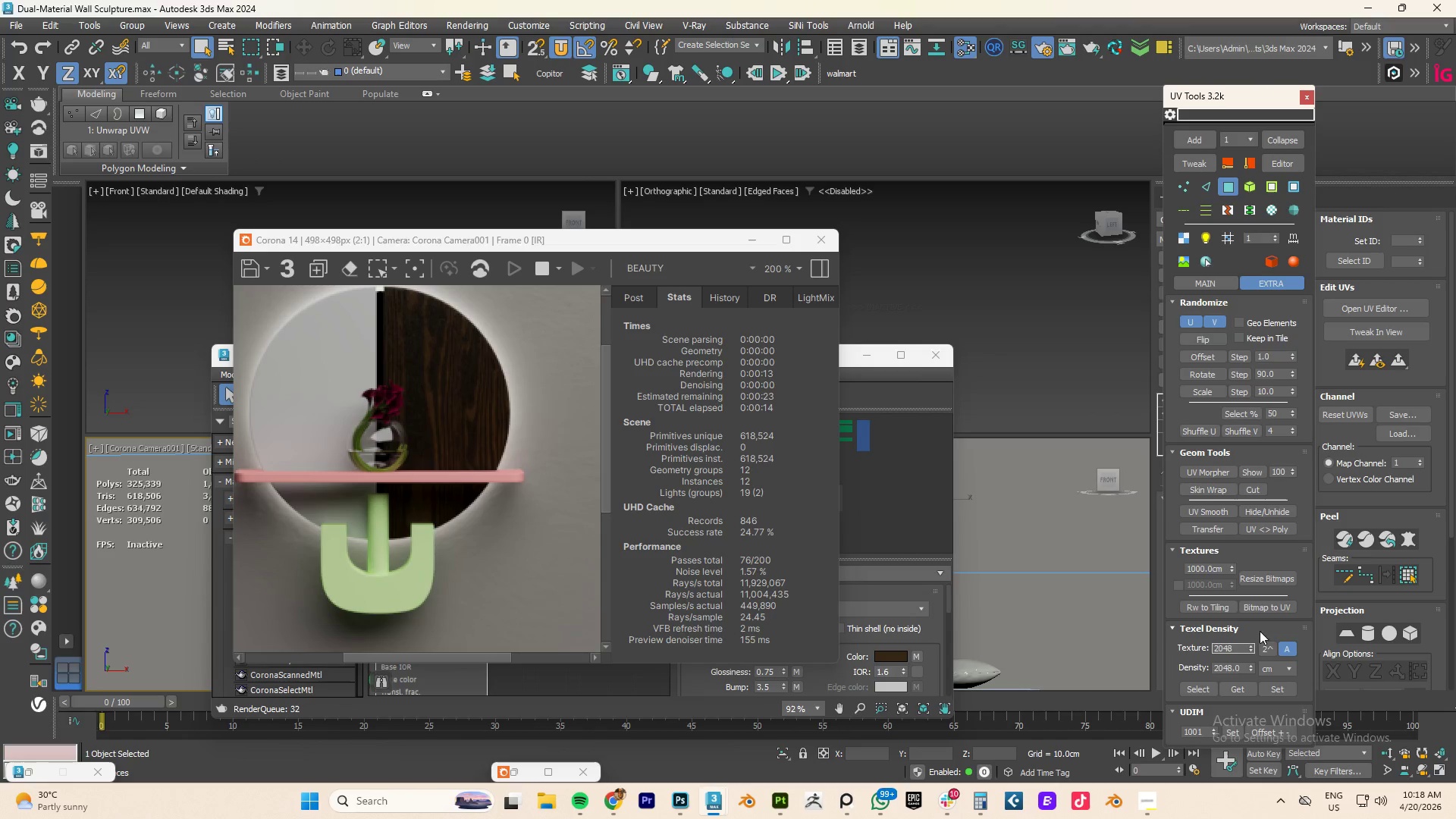 
left_click([1266, 648])
 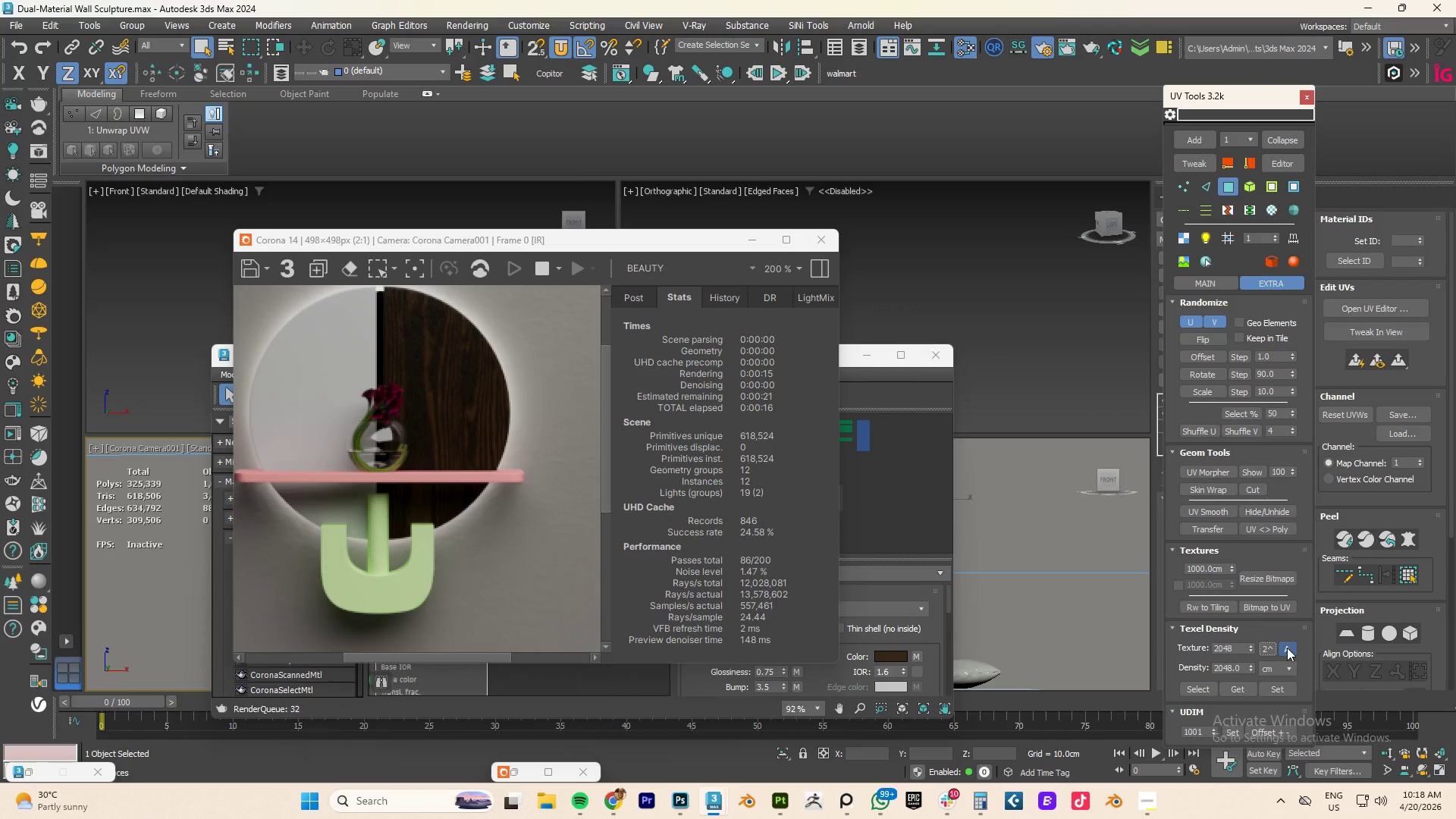 
left_click([1271, 648])
 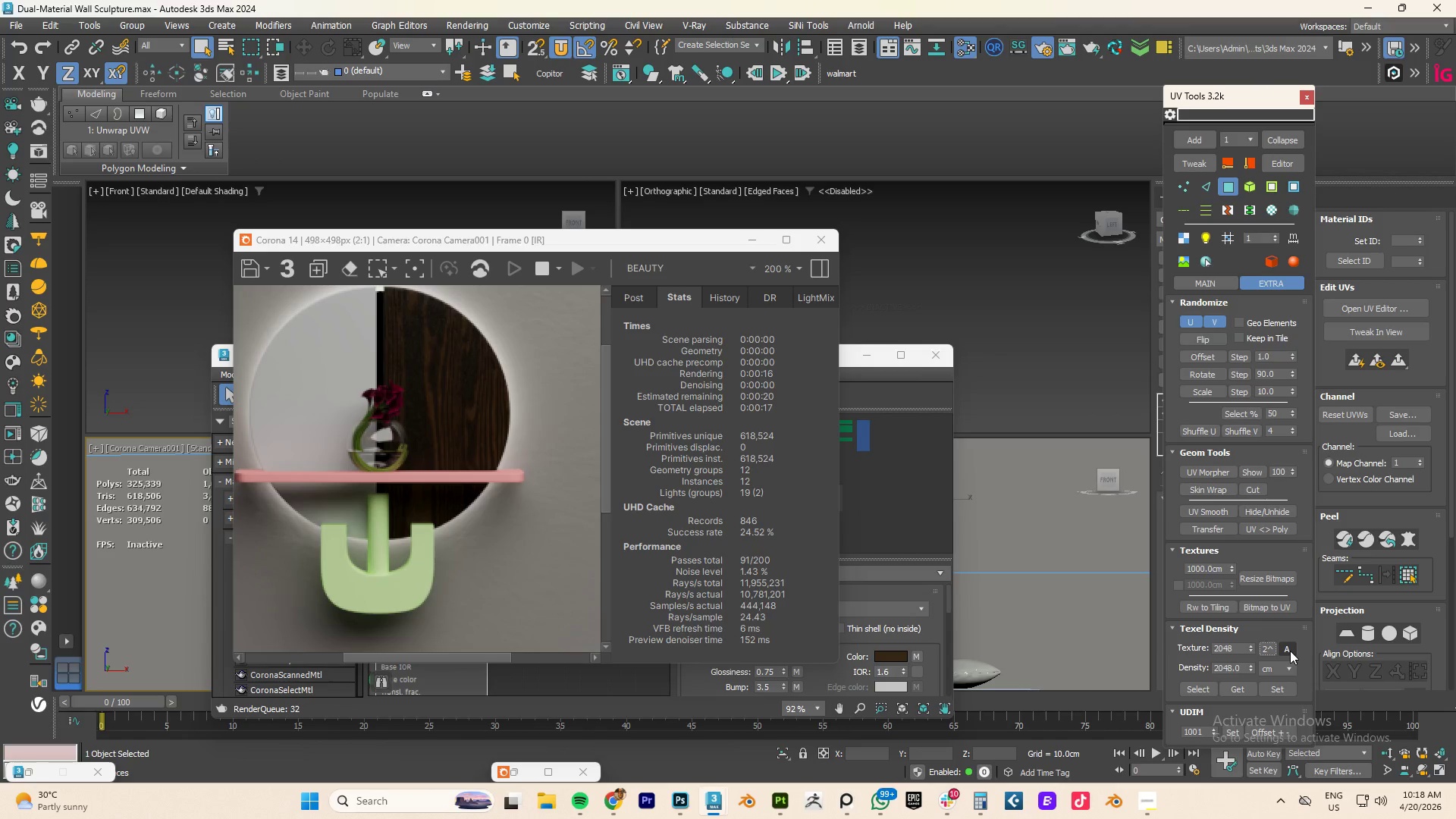 
left_click([1290, 648])
 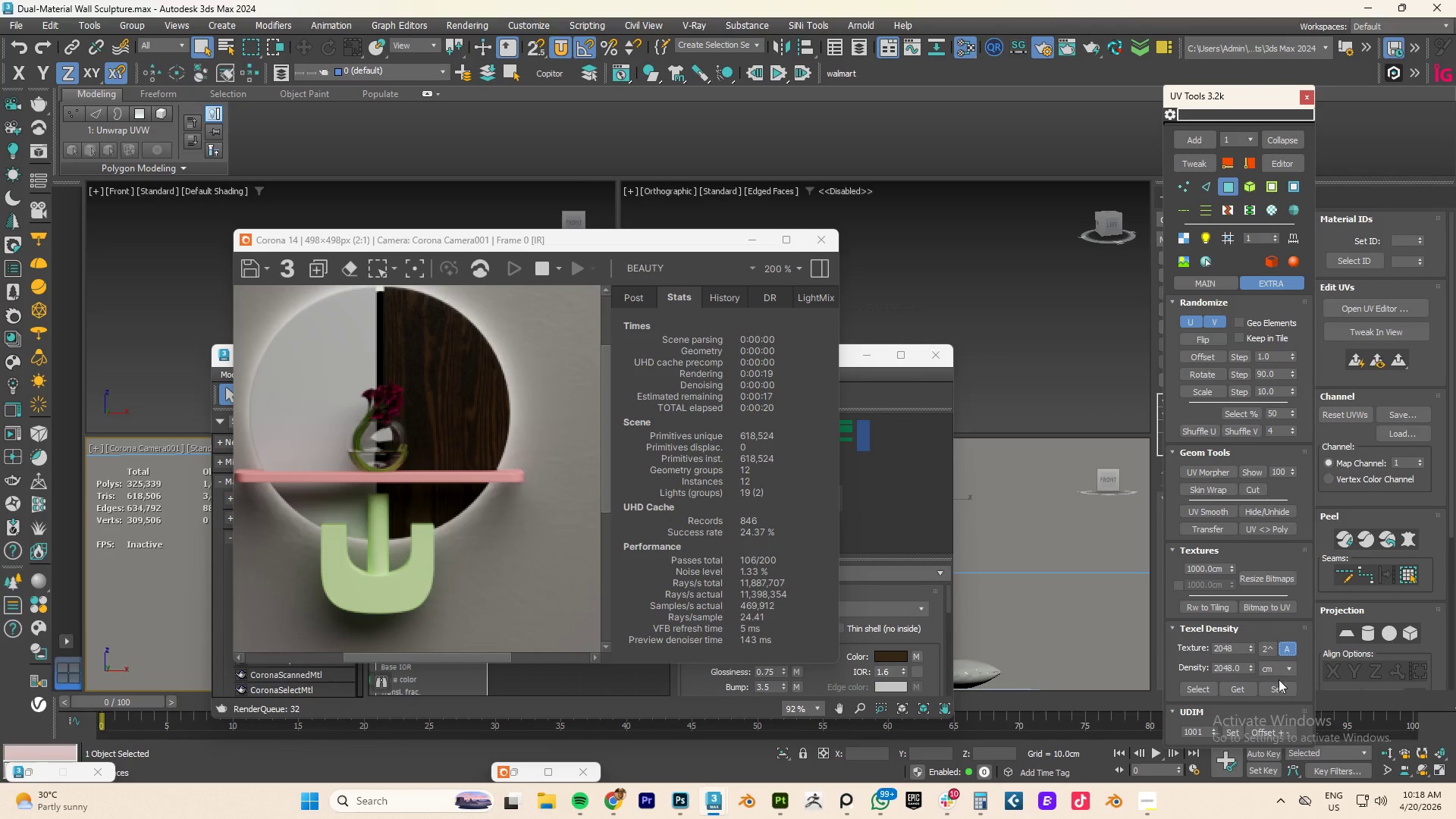 
left_click([1278, 684])
 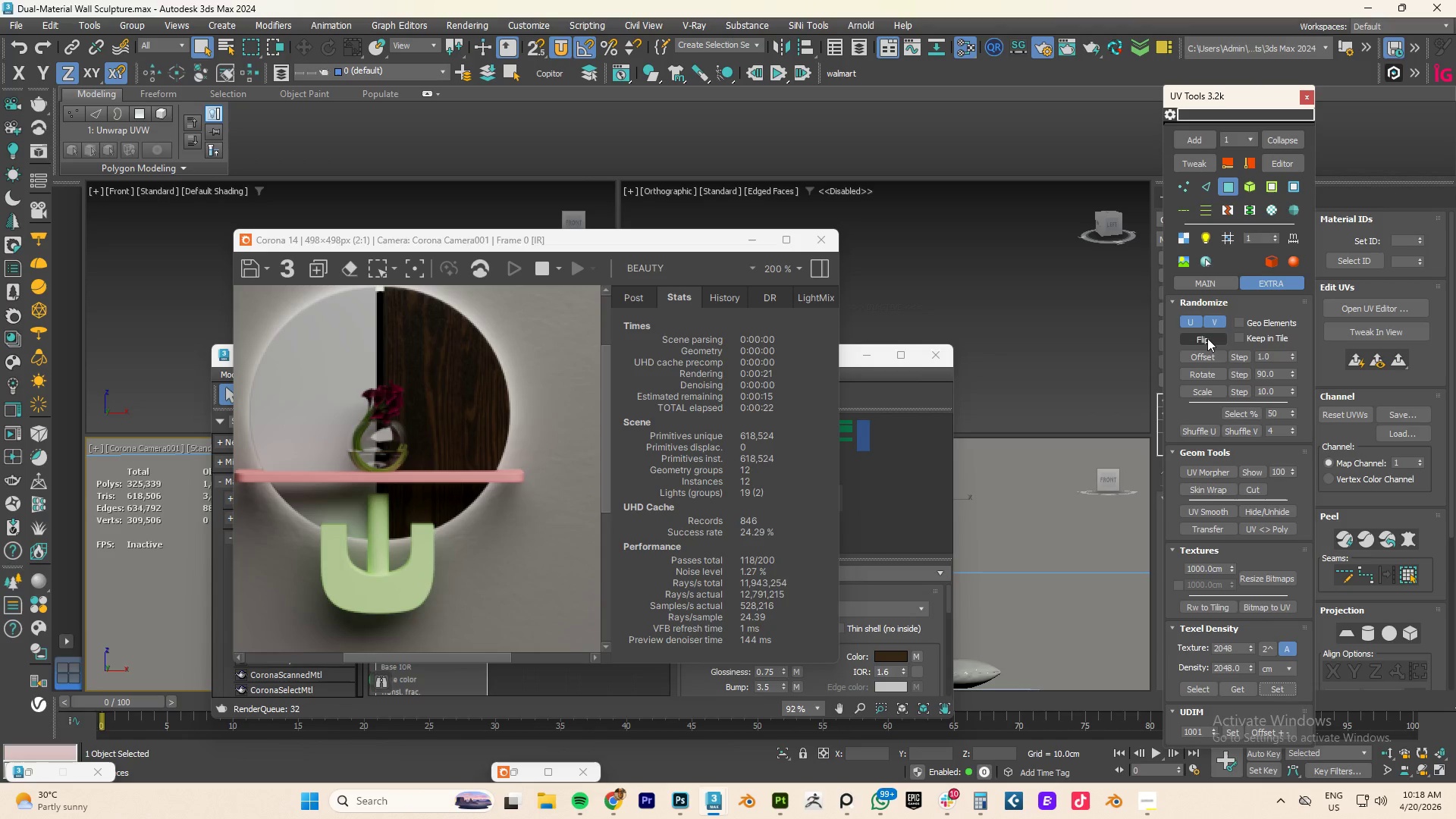 
left_click([1219, 287])
 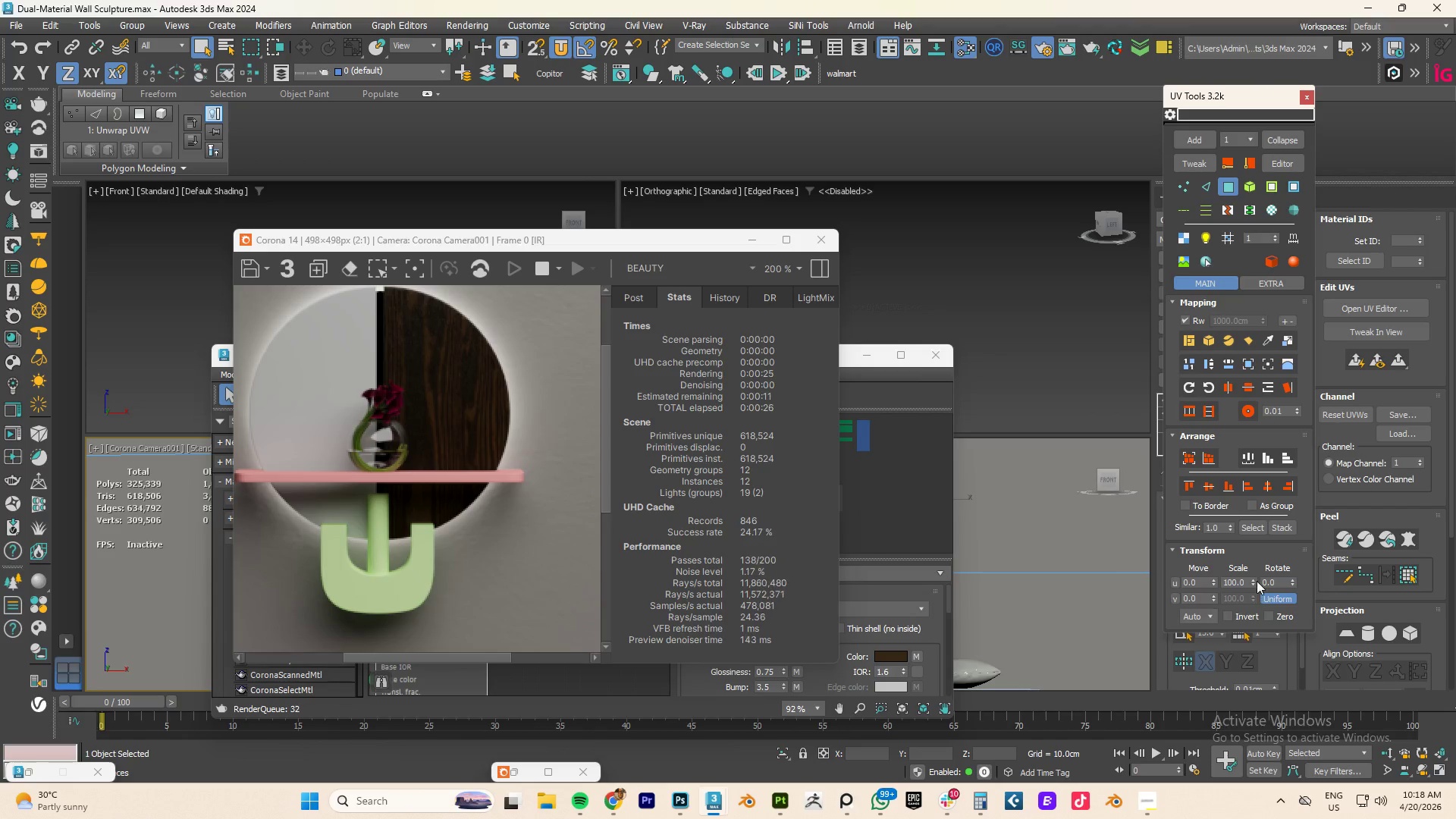 
left_click_drag(start_coordinate=[1254, 580], to_coordinate=[1254, 614])
 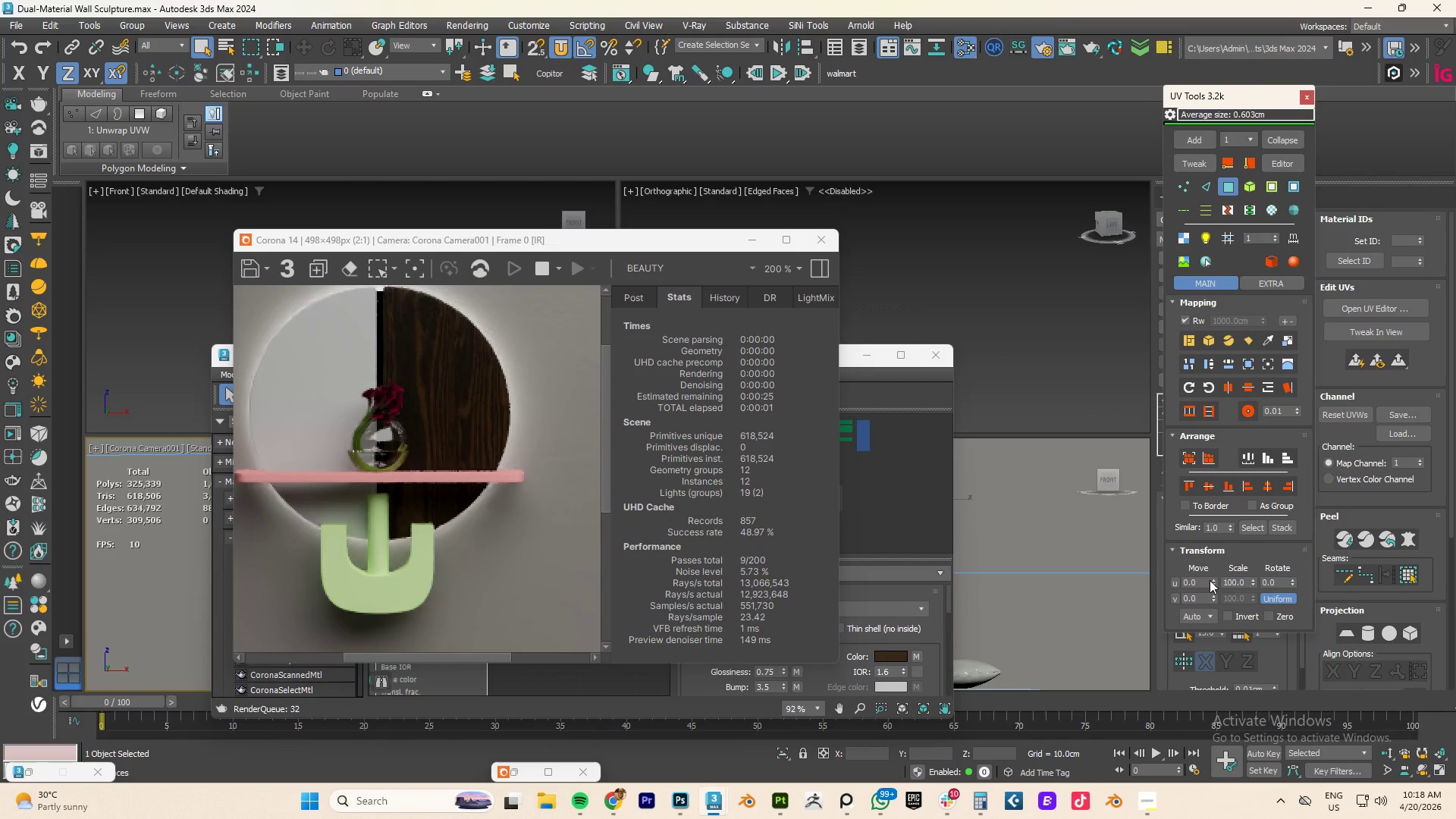 
left_click_drag(start_coordinate=[1213, 582], to_coordinate=[1207, 451])
 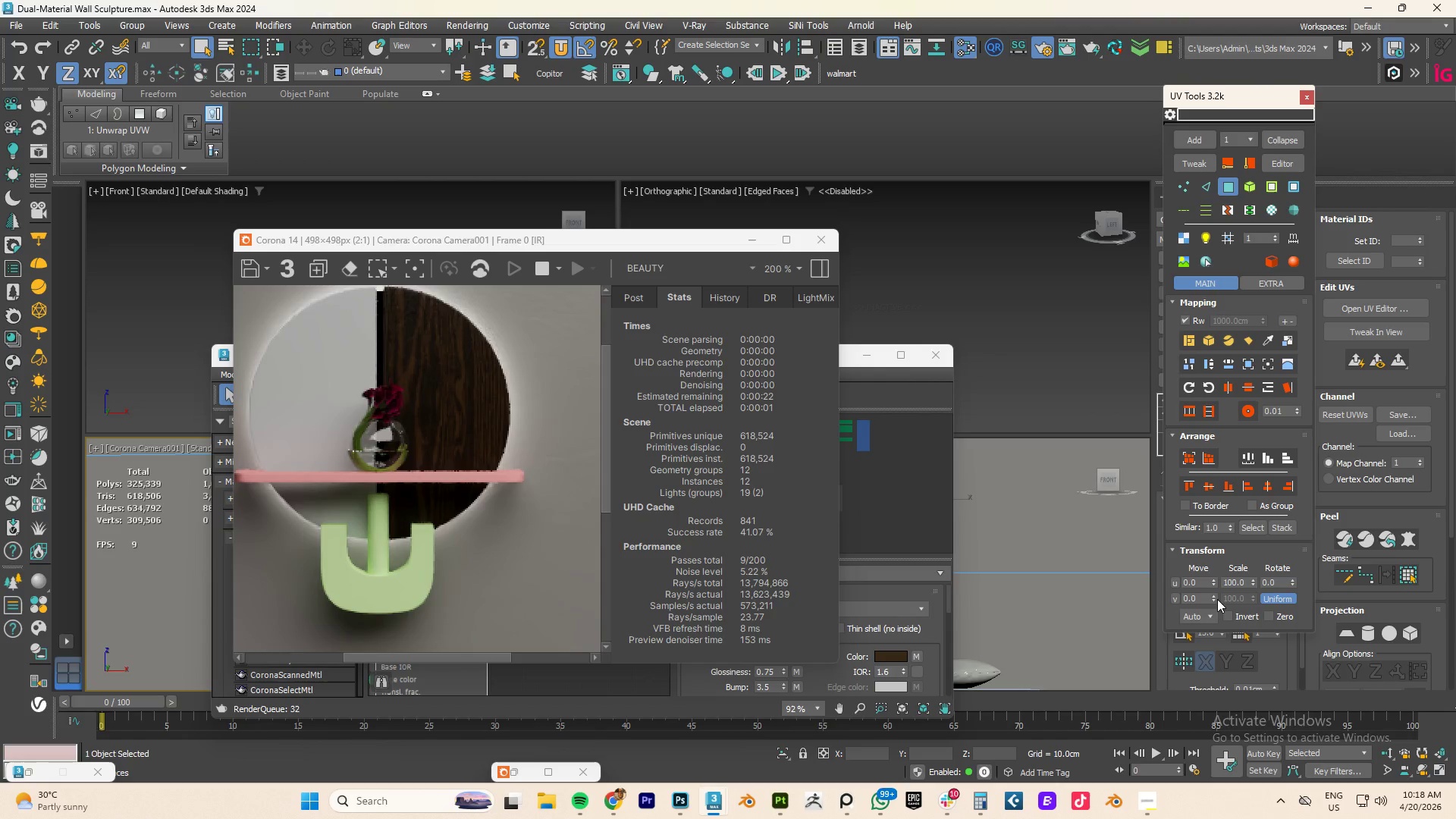 
left_click_drag(start_coordinate=[1212, 598], to_coordinate=[1210, 566])
 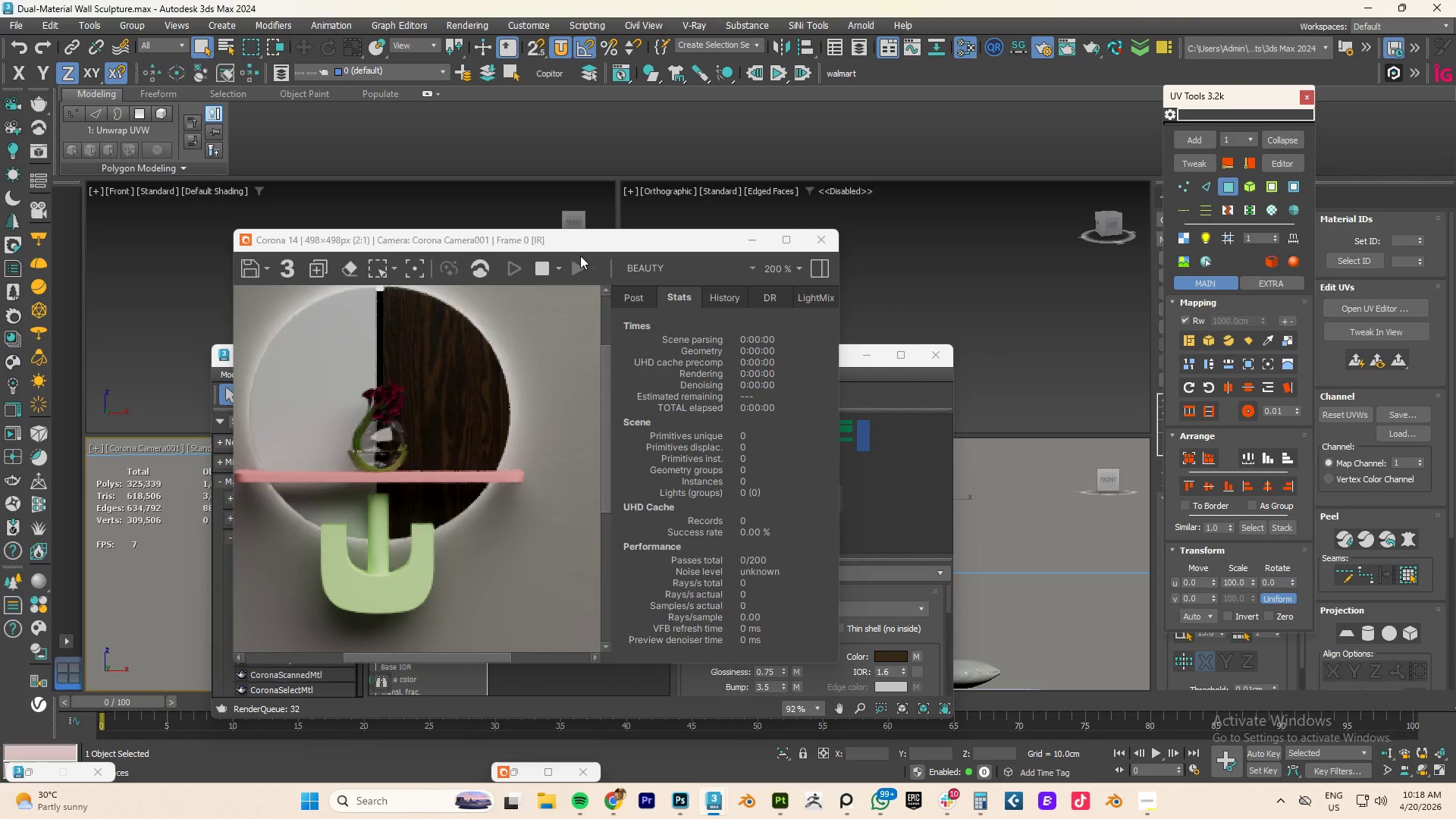 
left_click_drag(start_coordinate=[564, 244], to_coordinate=[996, 246])
 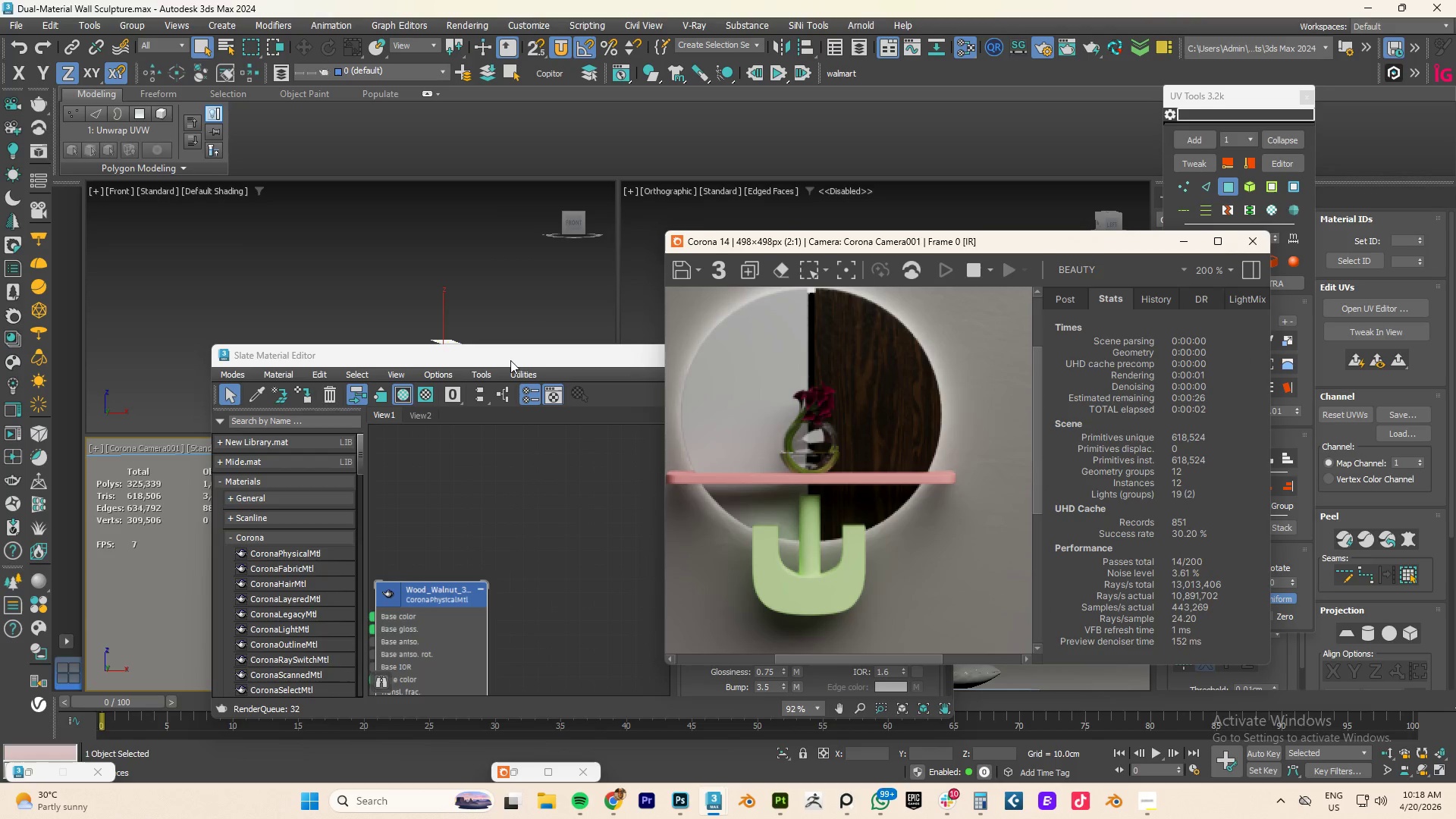 
left_click_drag(start_coordinate=[514, 358], to_coordinate=[333, 532])
 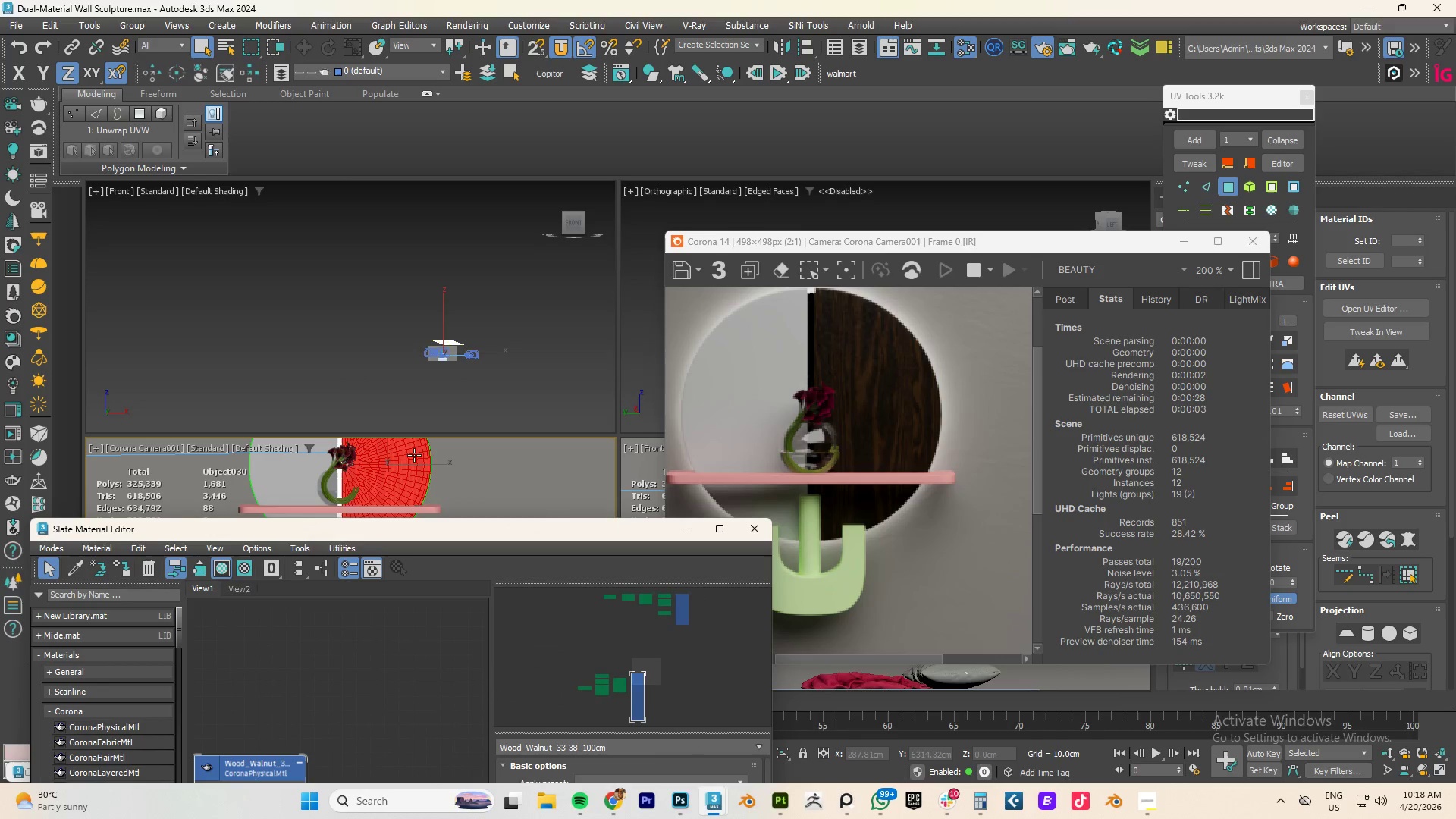 
scroll: coordinate [411, 313], scroll_direction: up, amount: 17.0
 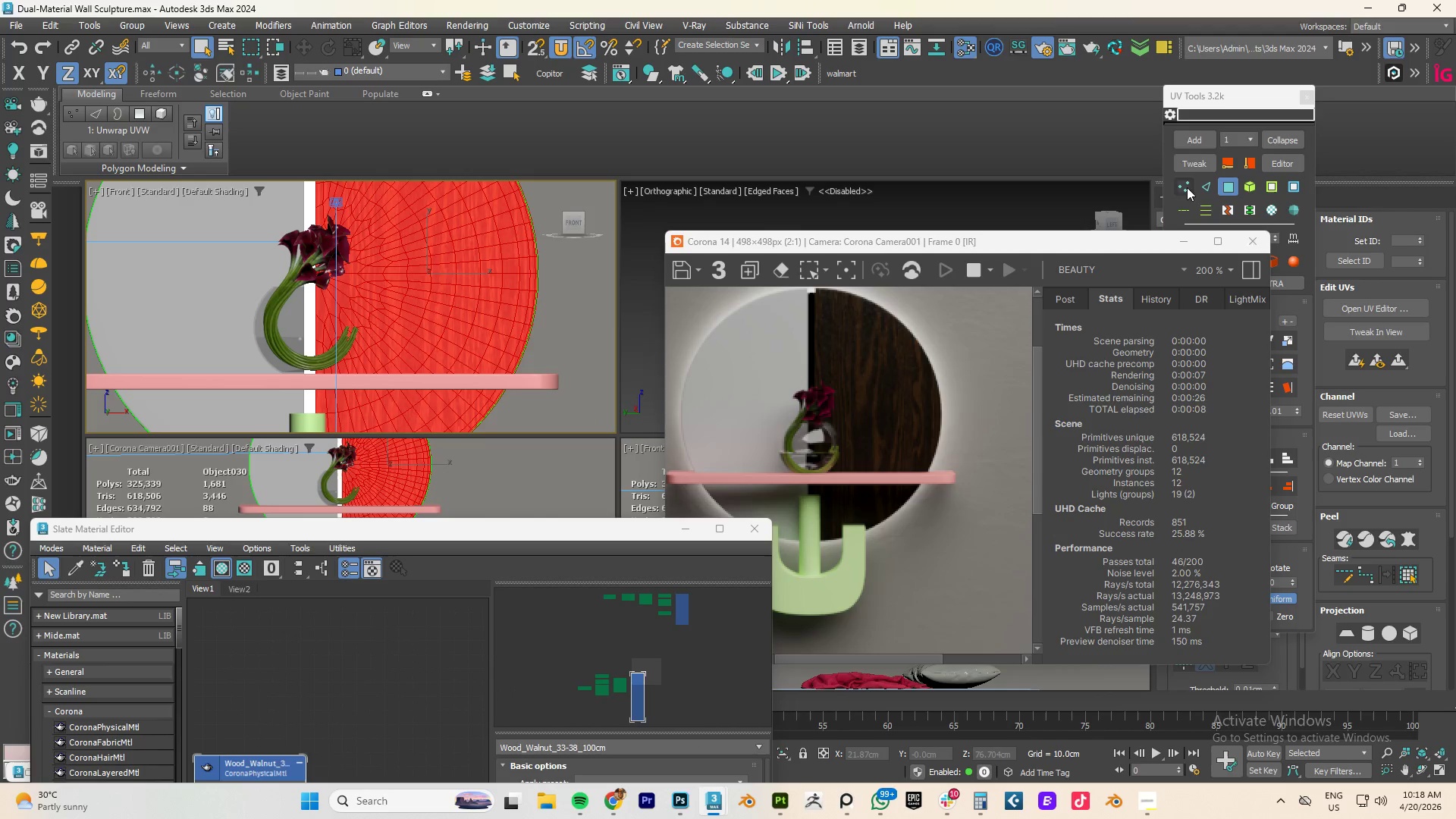 
left_click([1192, 165])
 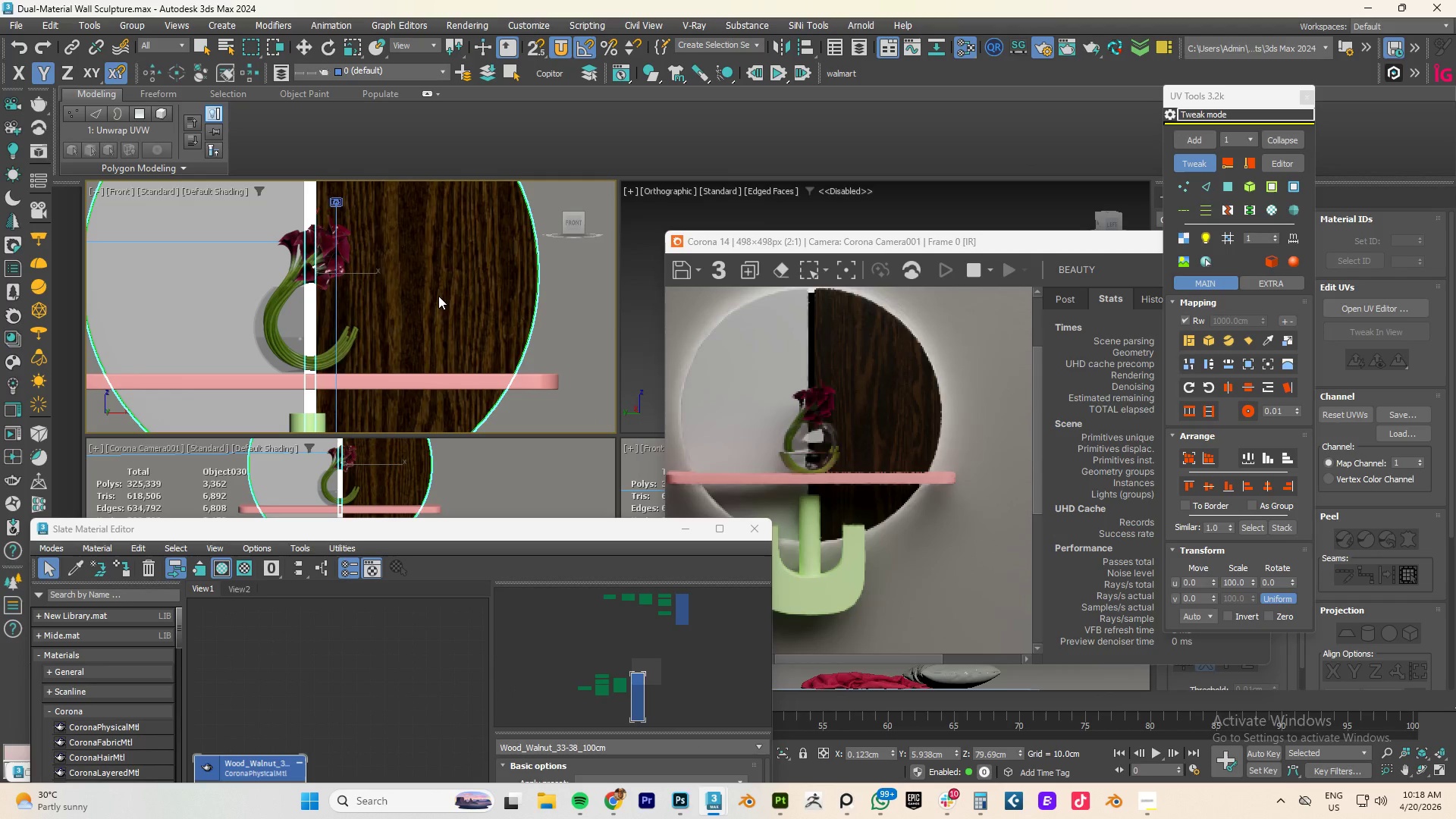 
left_click_drag(start_coordinate=[416, 294], to_coordinate=[472, 290])
 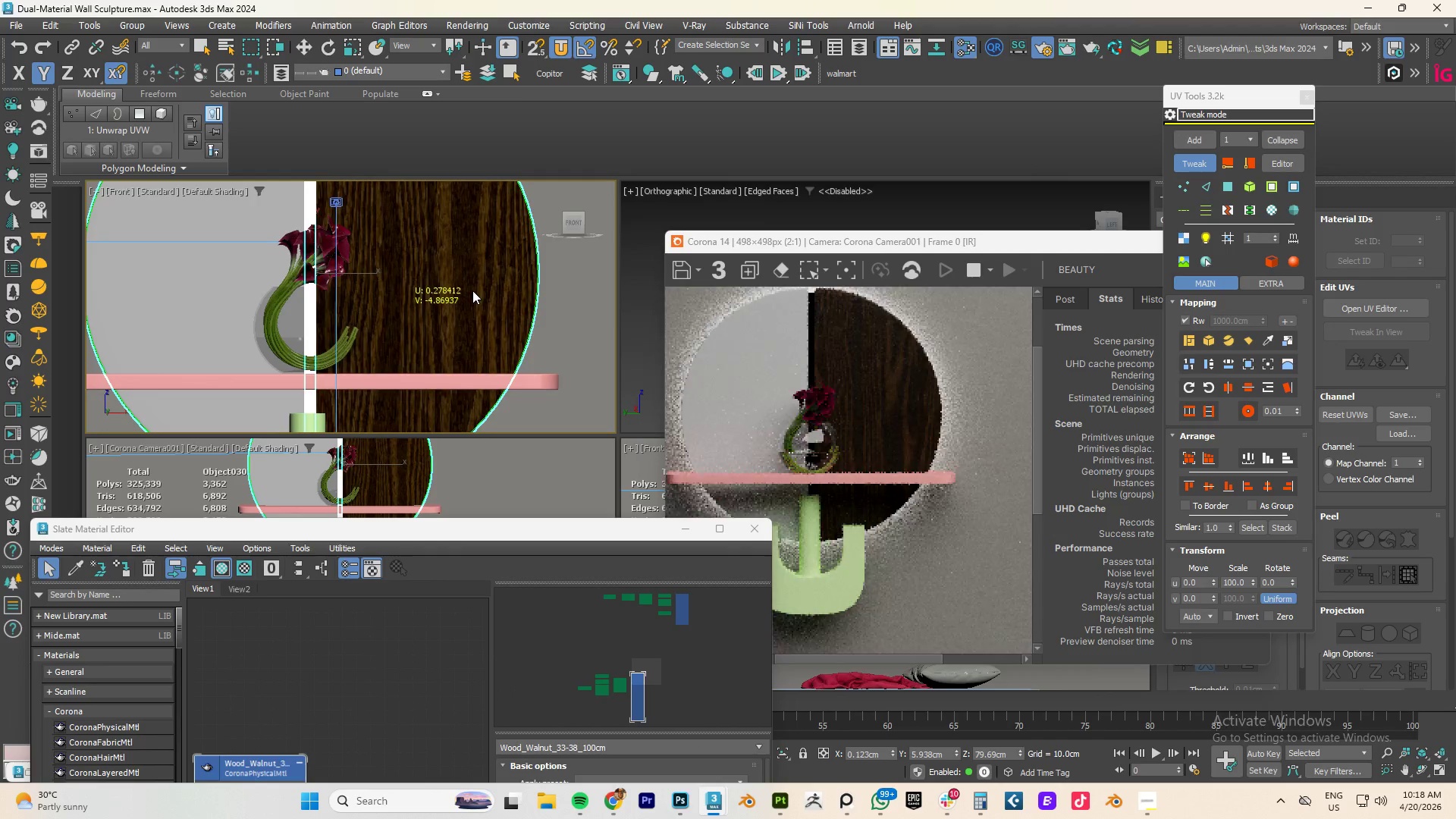 
scroll: coordinate [472, 290], scroll_direction: down, amount: 4.0
 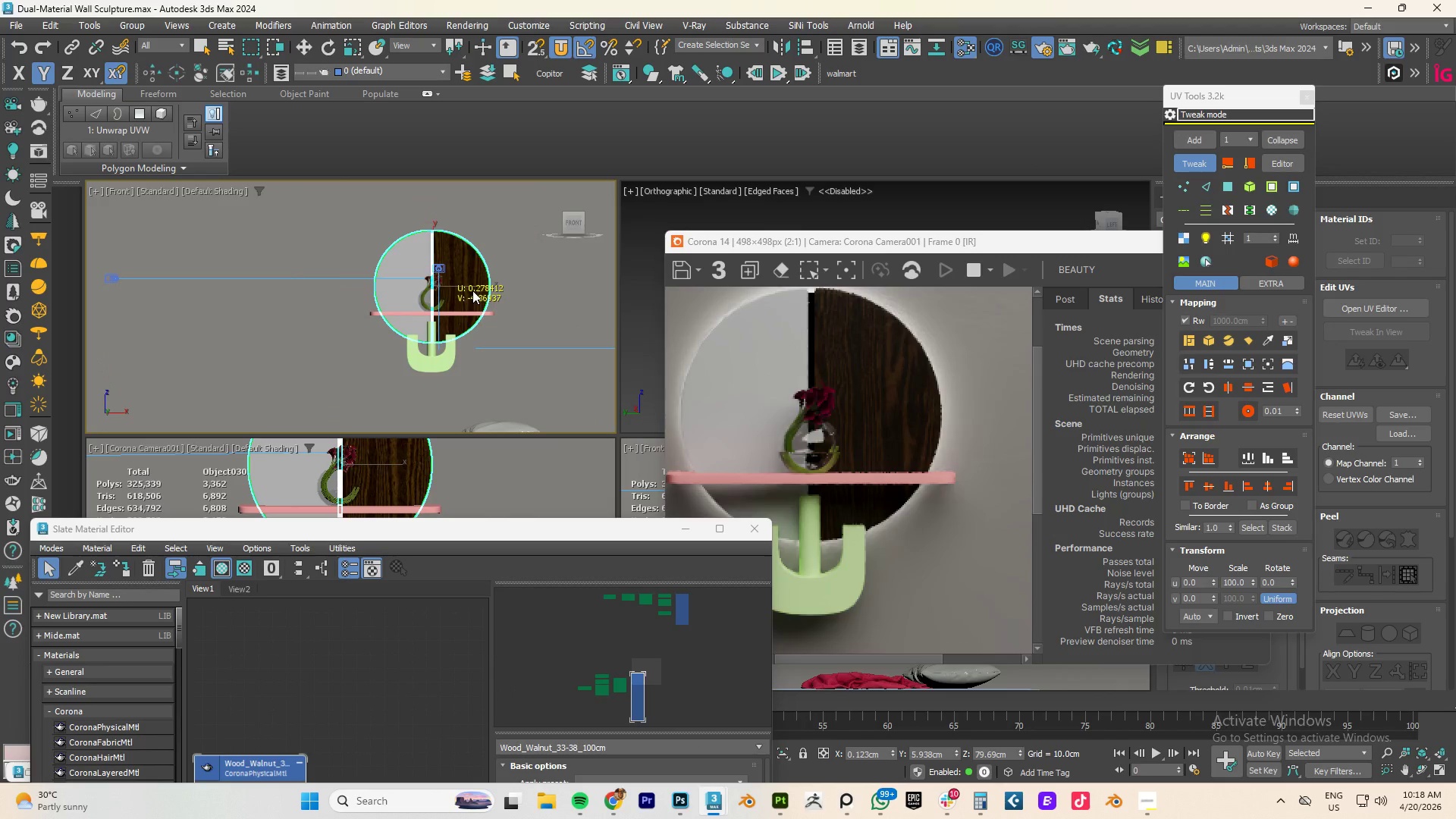 
scroll: coordinate [472, 290], scroll_direction: up, amount: 2.0
 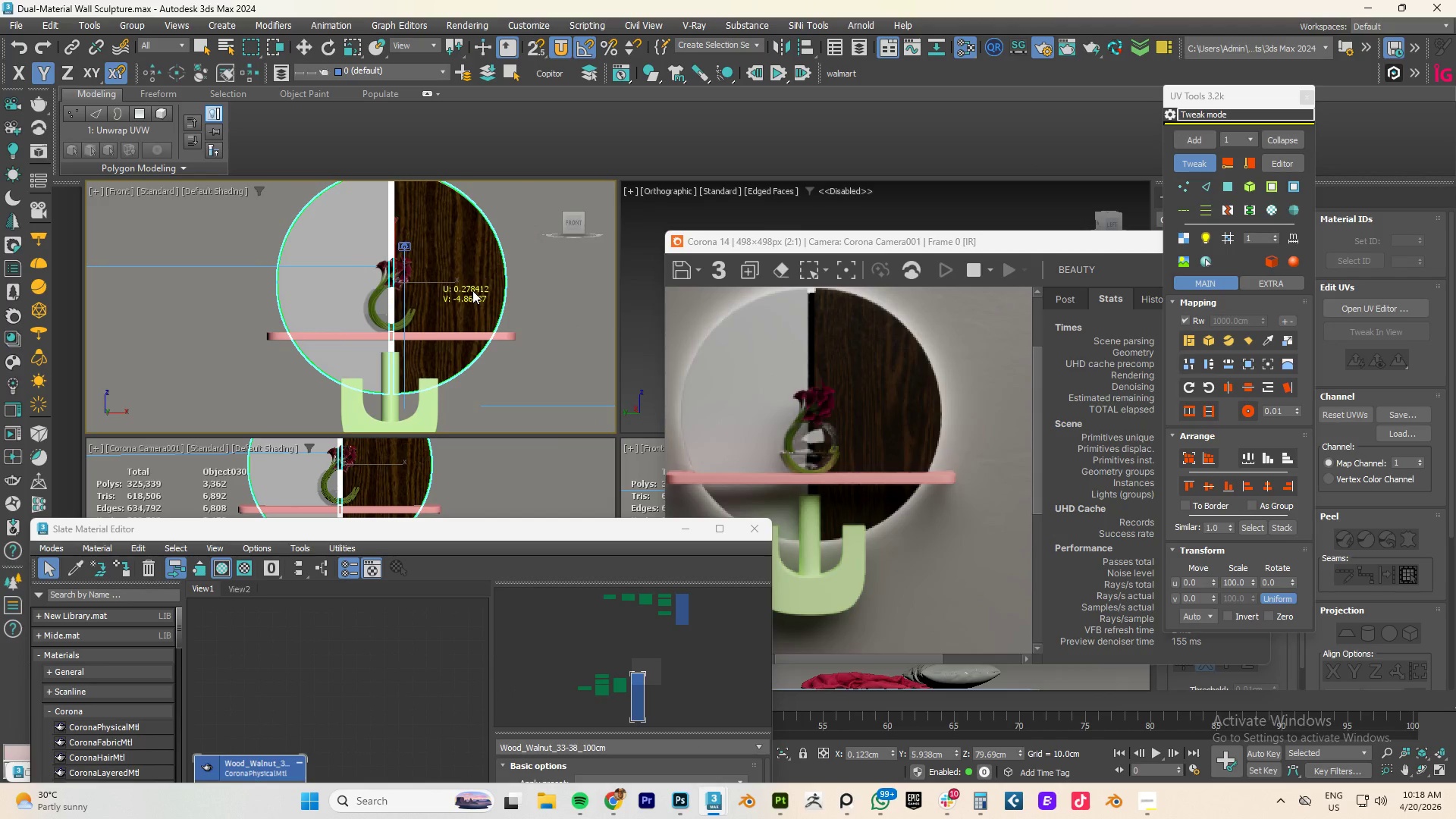 
key(R)
 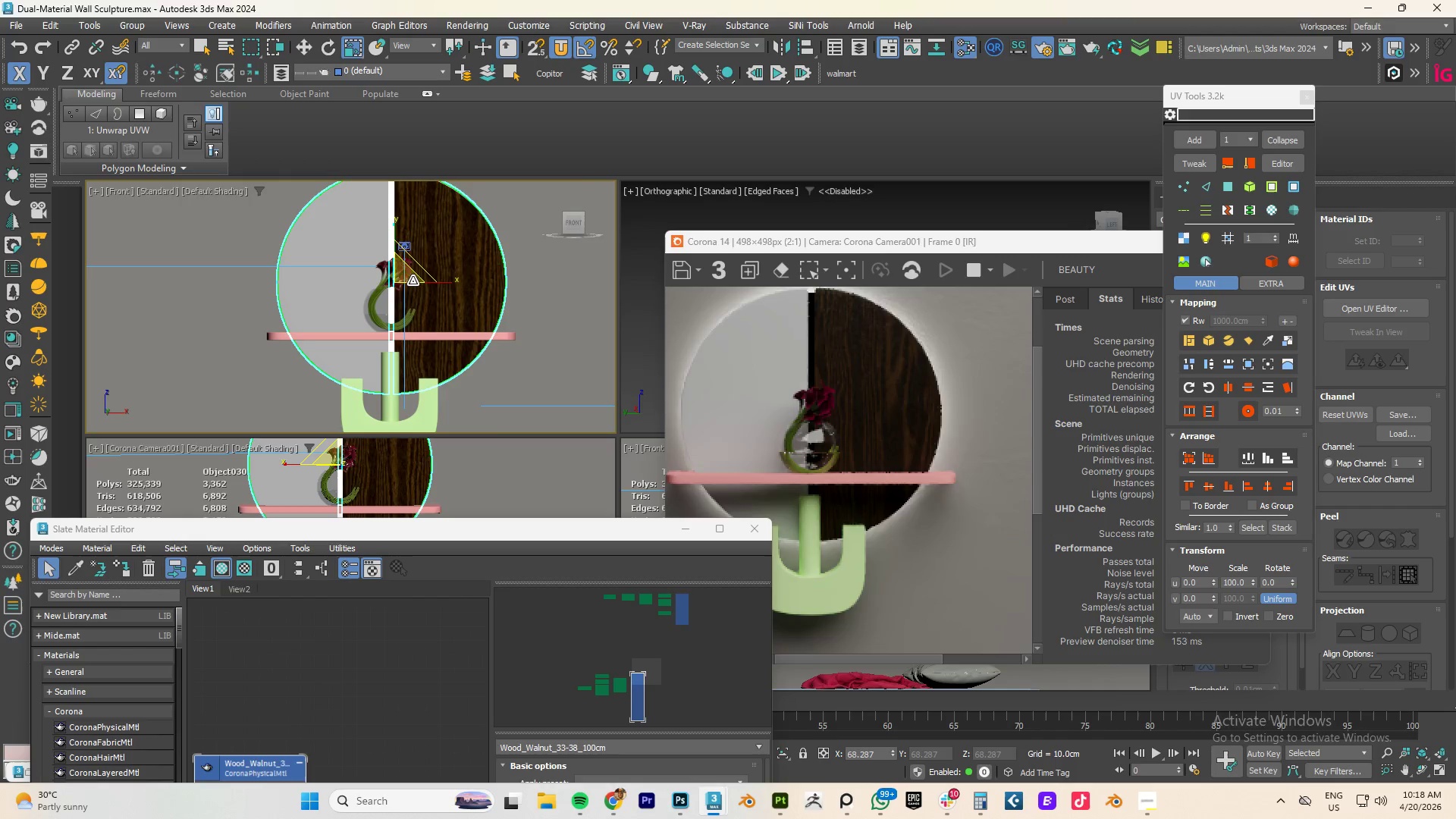 
left_click_drag(start_coordinate=[410, 276], to_coordinate=[413, 258])
 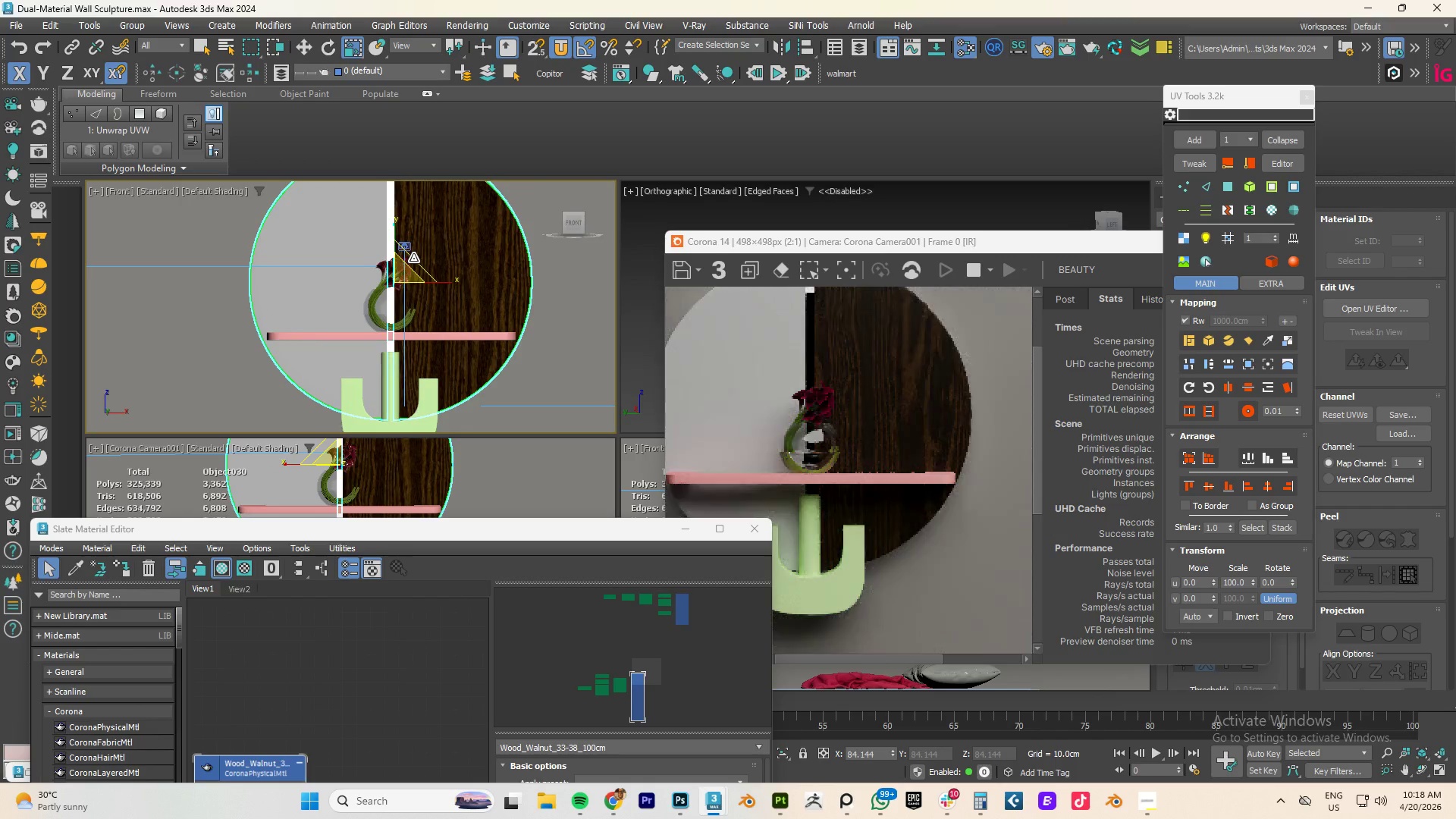 
key(Control+Z)
 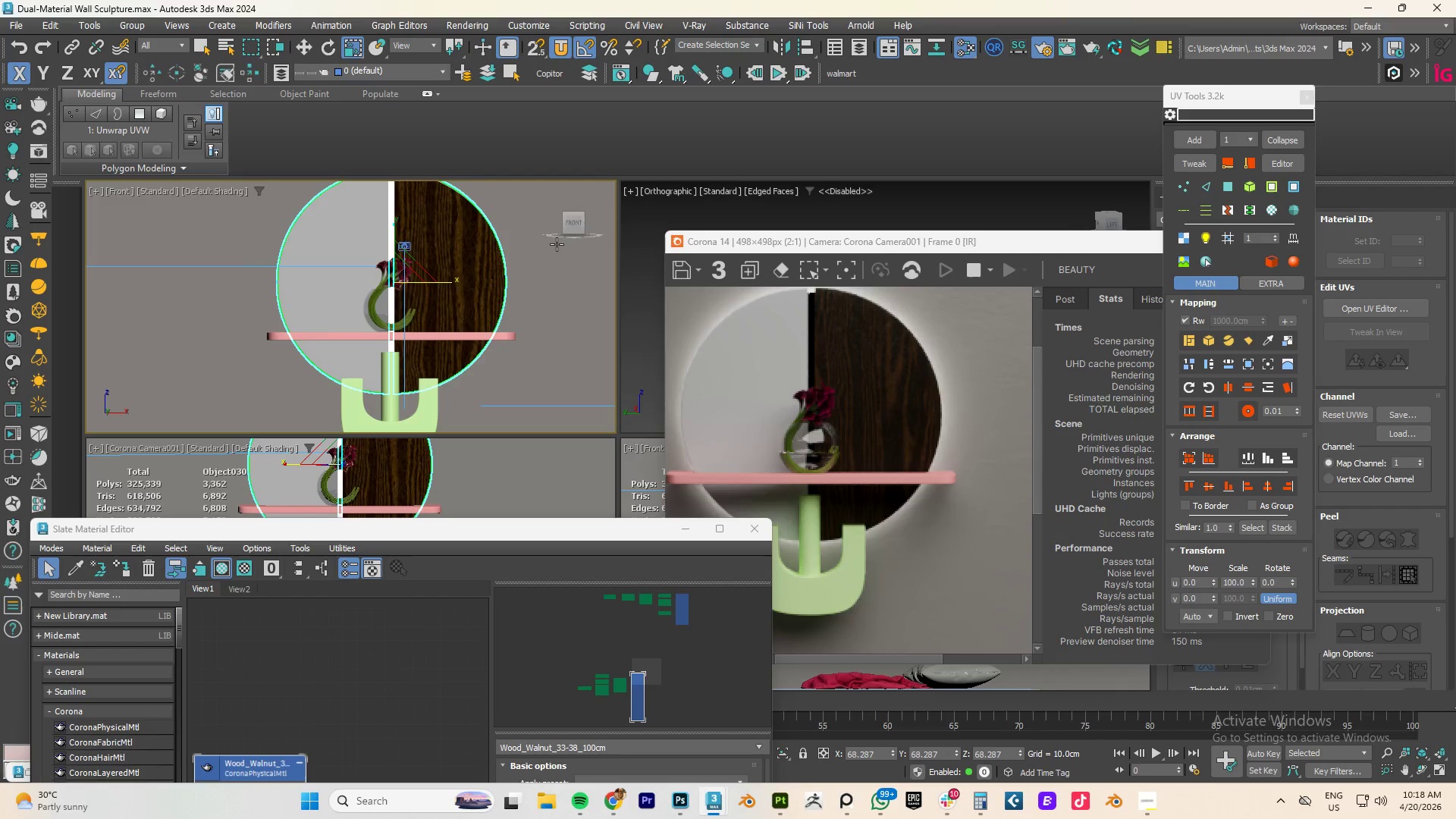 
left_click([1188, 161])
 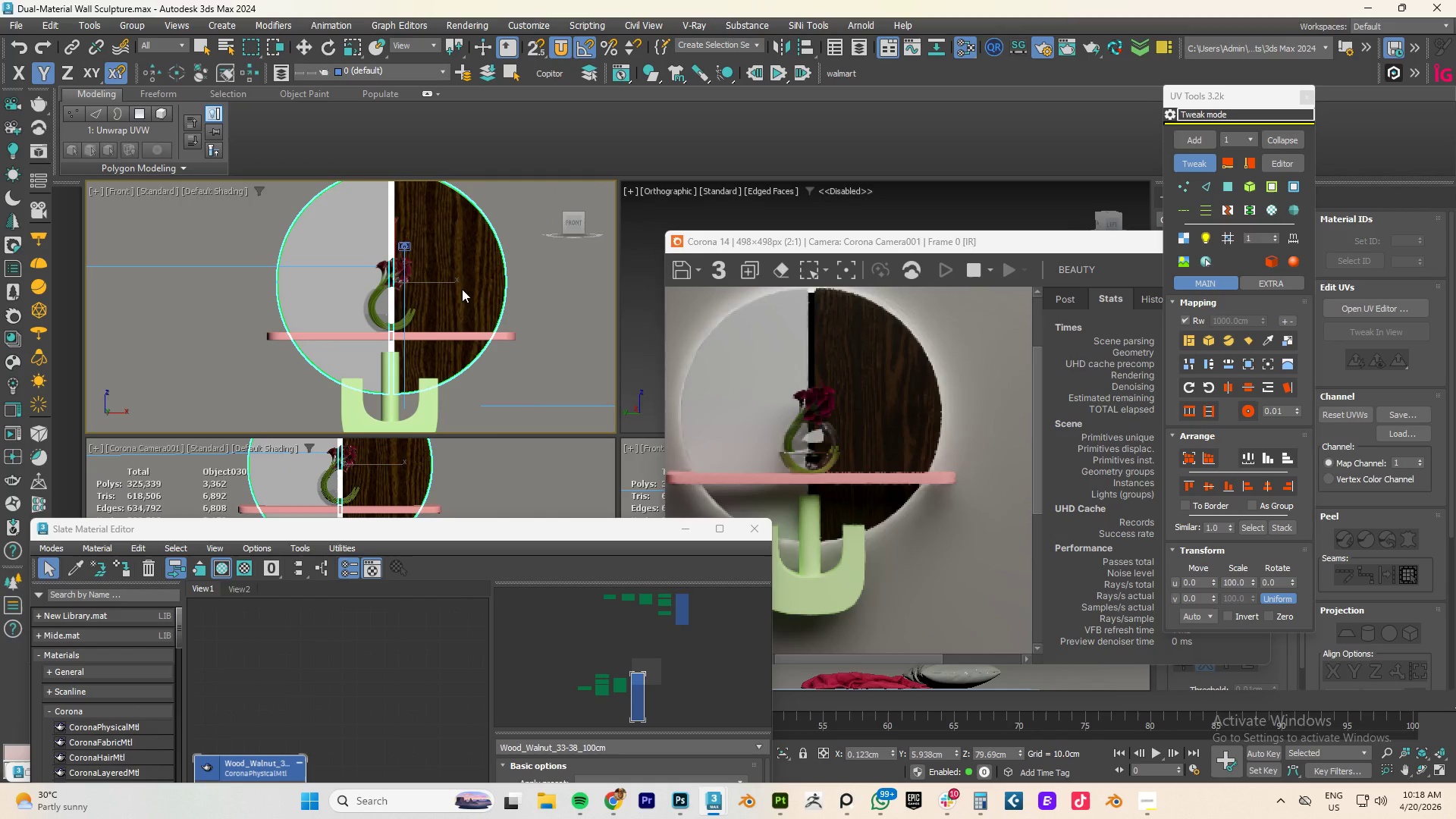 
left_click_drag(start_coordinate=[463, 264], to_coordinate=[451, 262])
 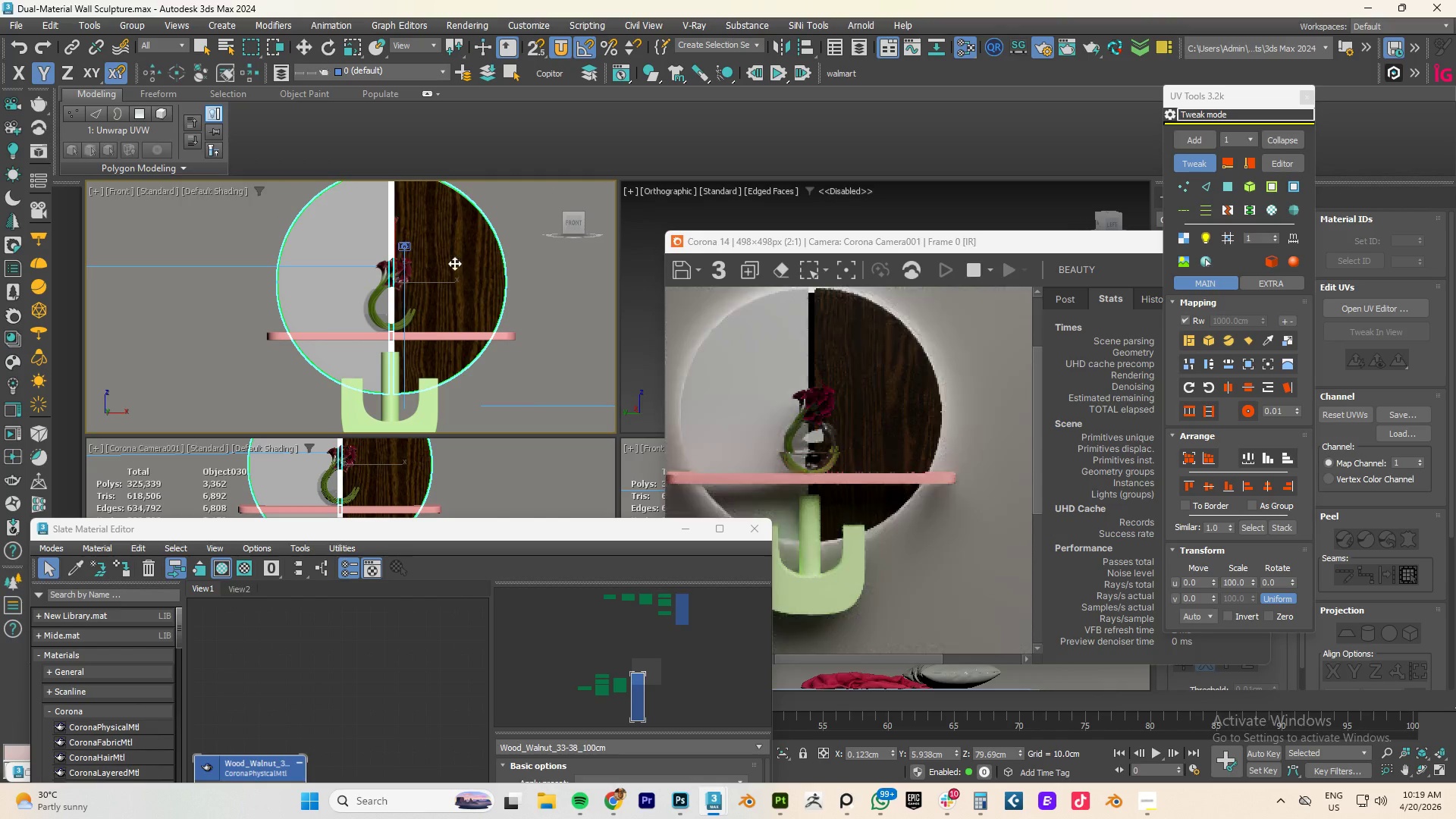 
left_click_drag(start_coordinate=[460, 263], to_coordinate=[317, 290])
 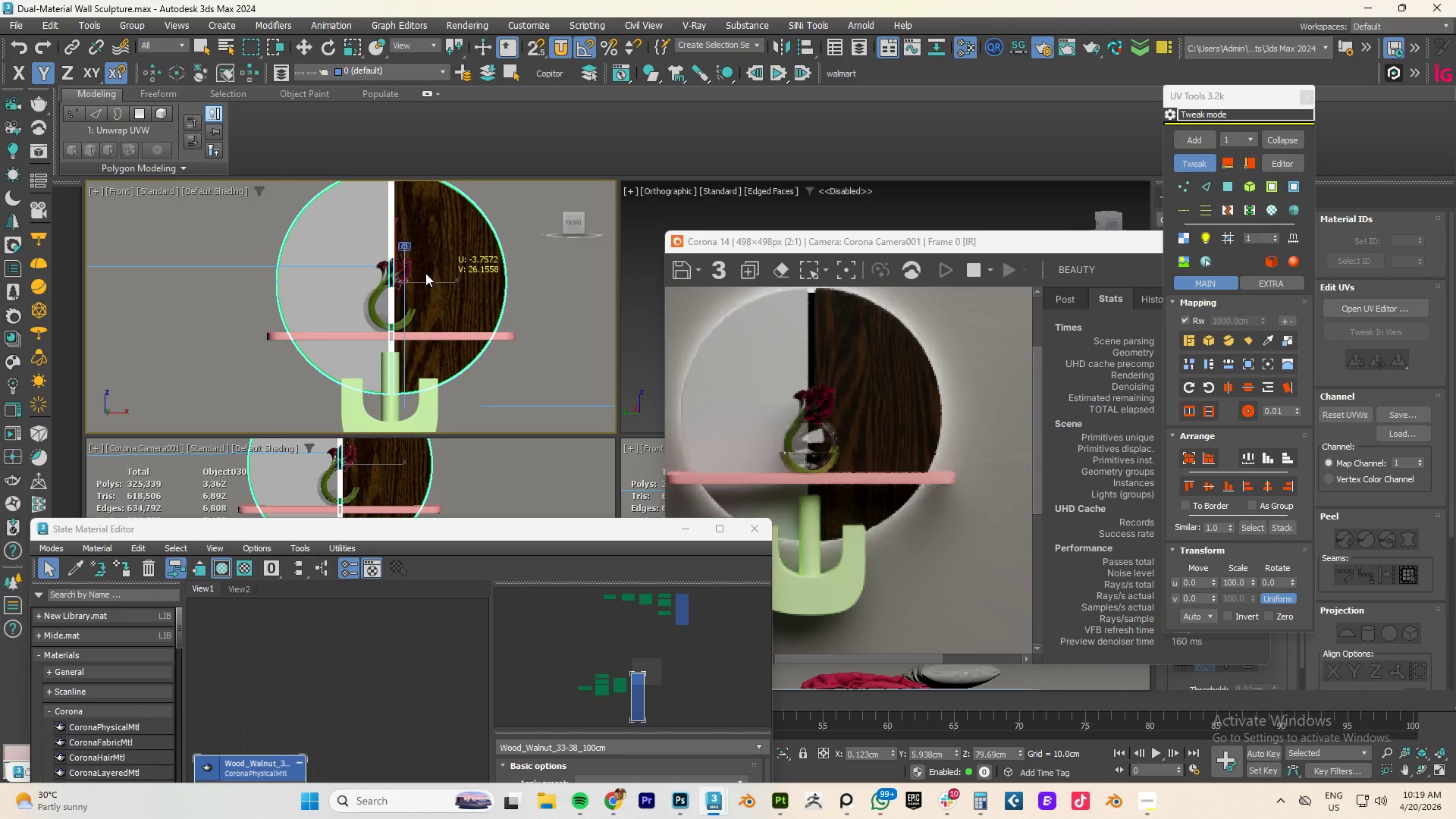 
left_click_drag(start_coordinate=[452, 253], to_coordinate=[428, 149])
 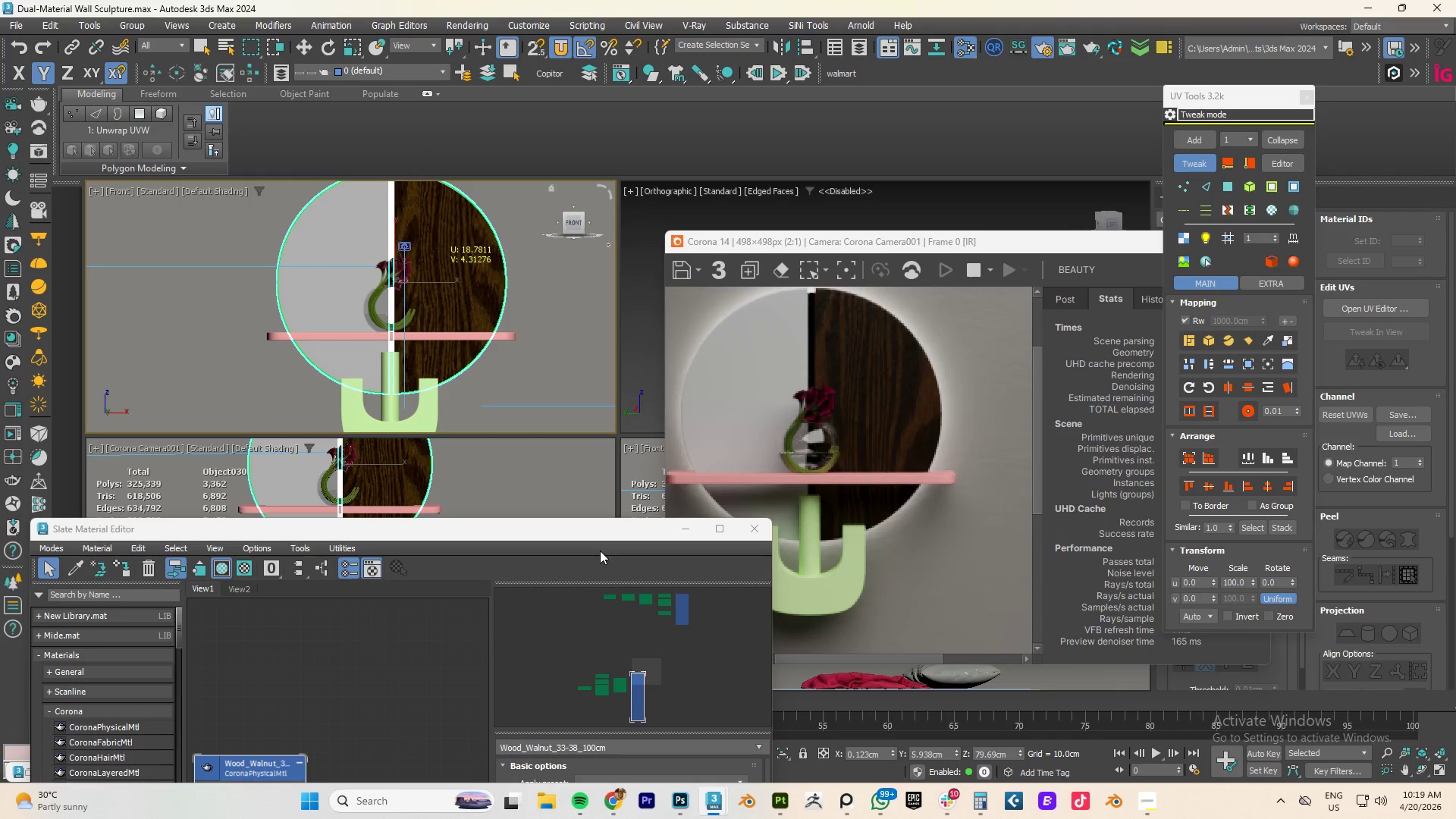 
left_click_drag(start_coordinate=[586, 530], to_coordinate=[607, 279])
 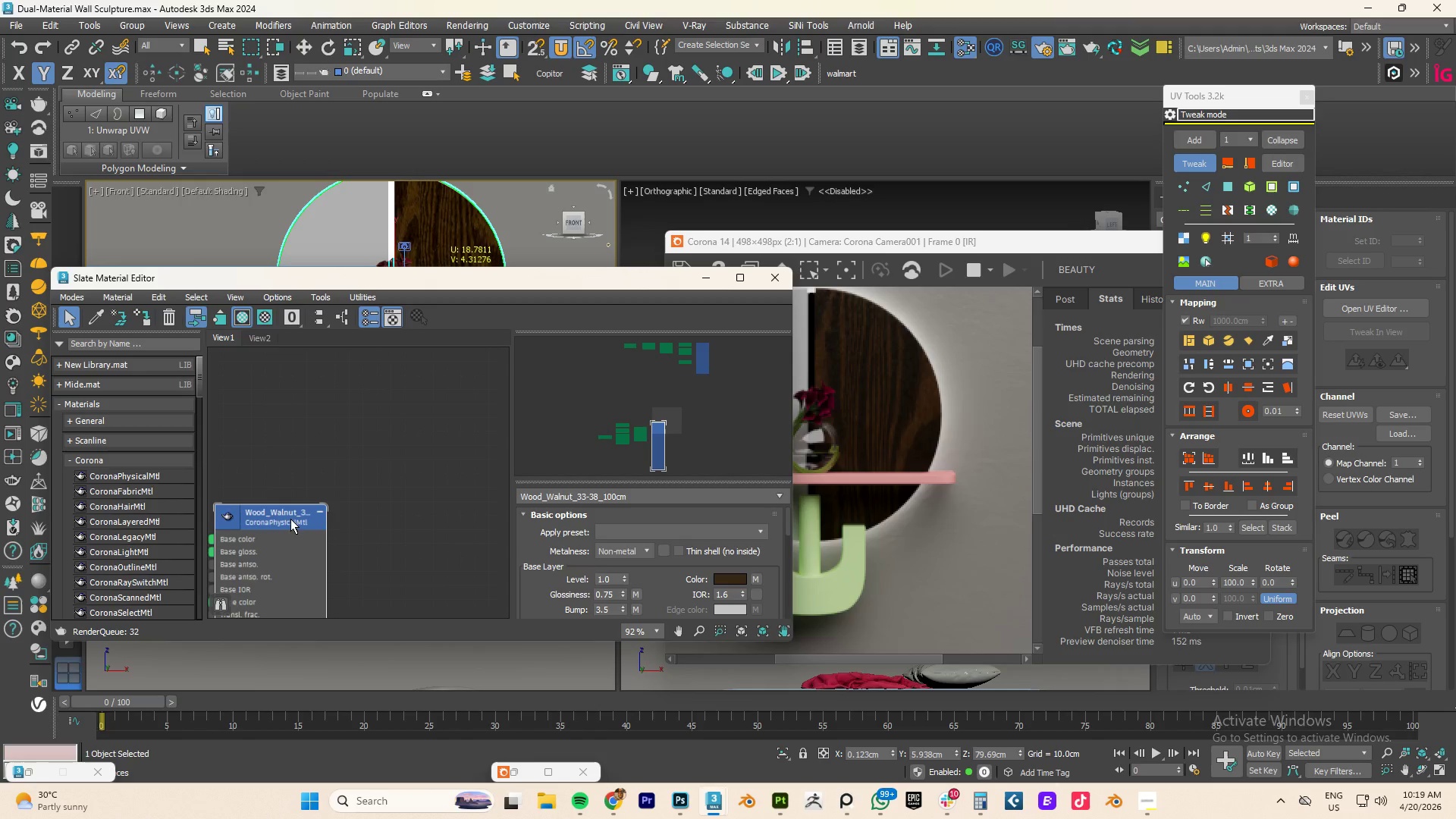 
left_click_drag(start_coordinate=[528, 279], to_coordinate=[472, 383])
 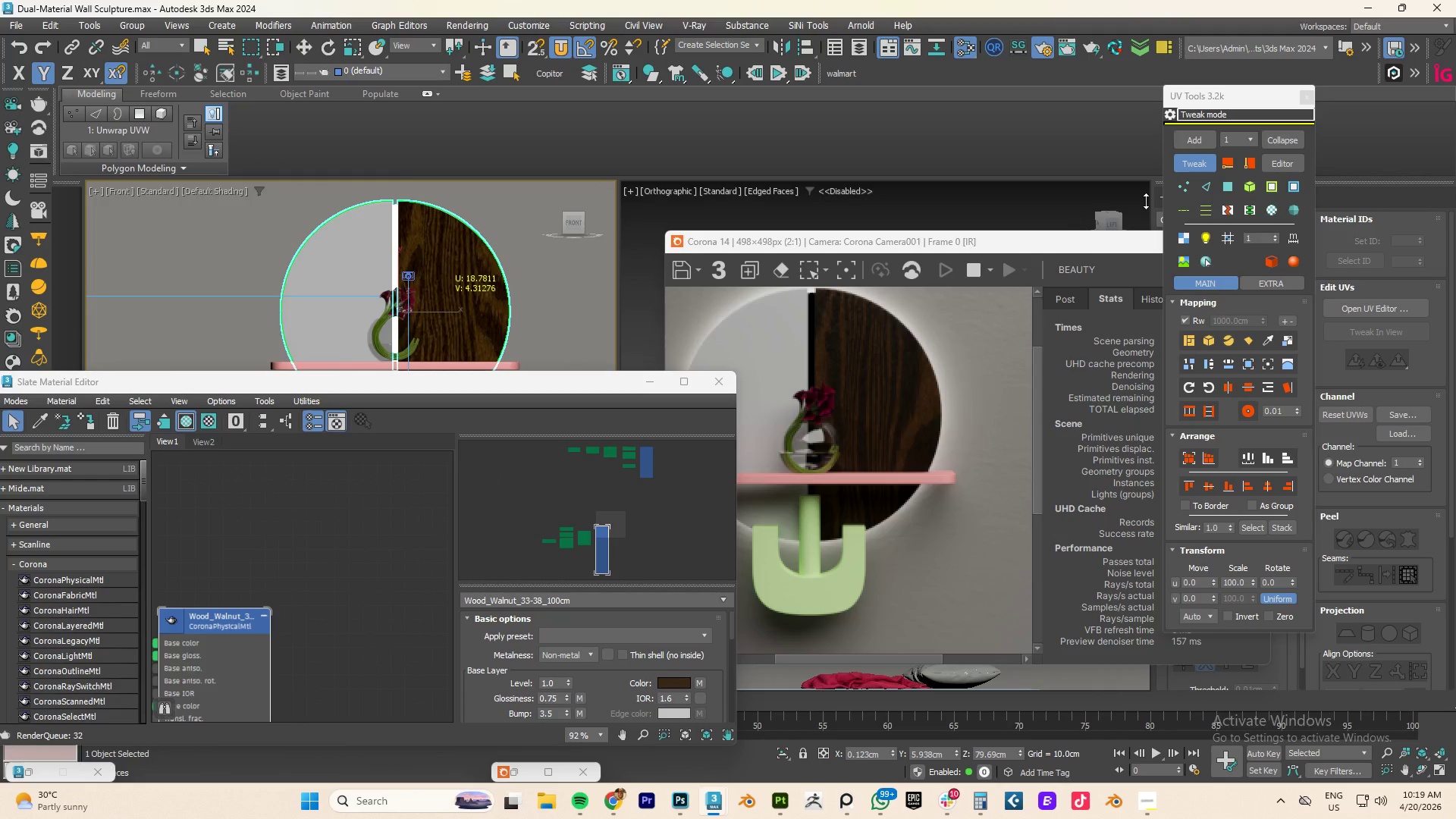 
wait(5.03)
 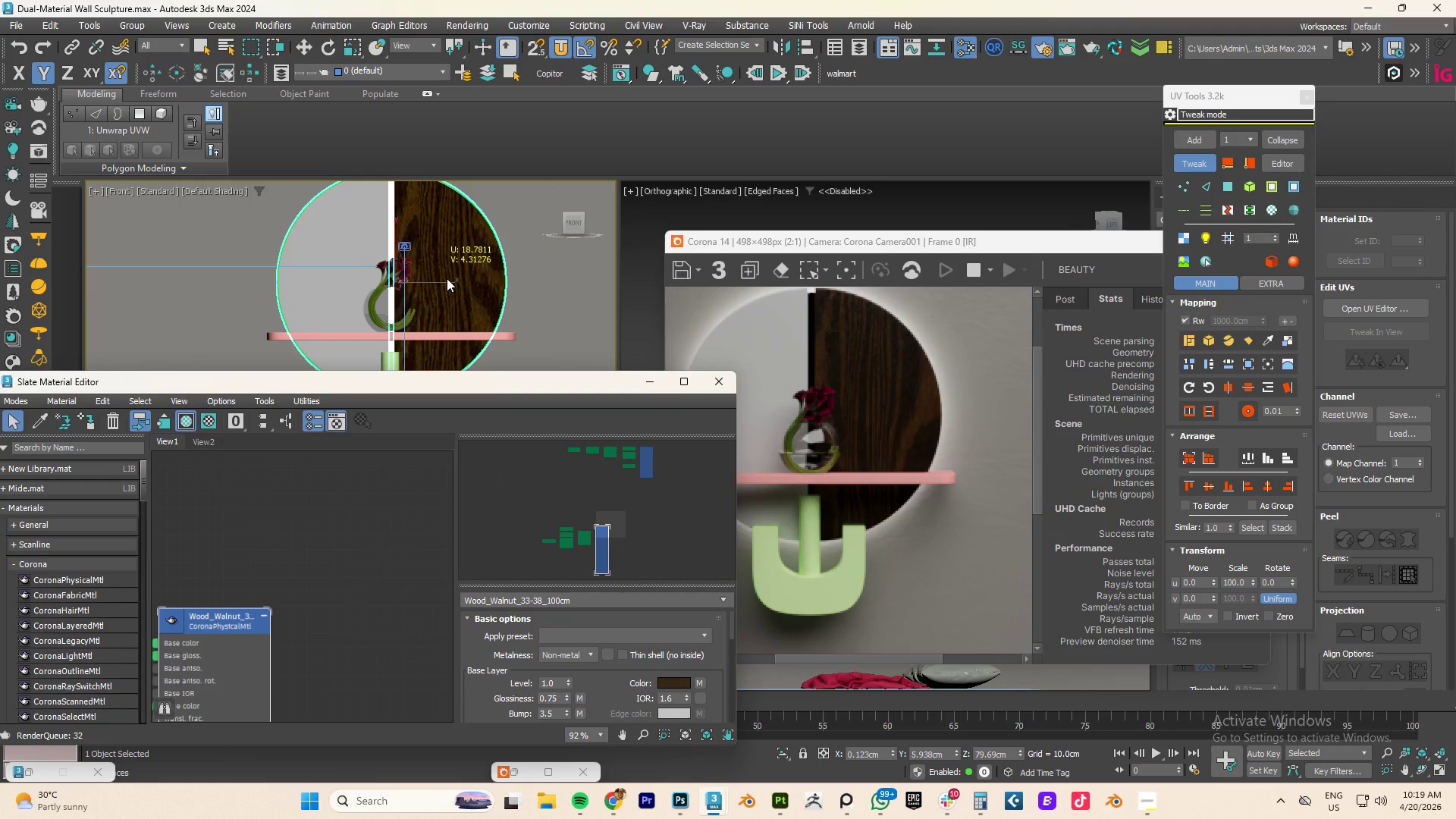 
left_click([1194, 159])
 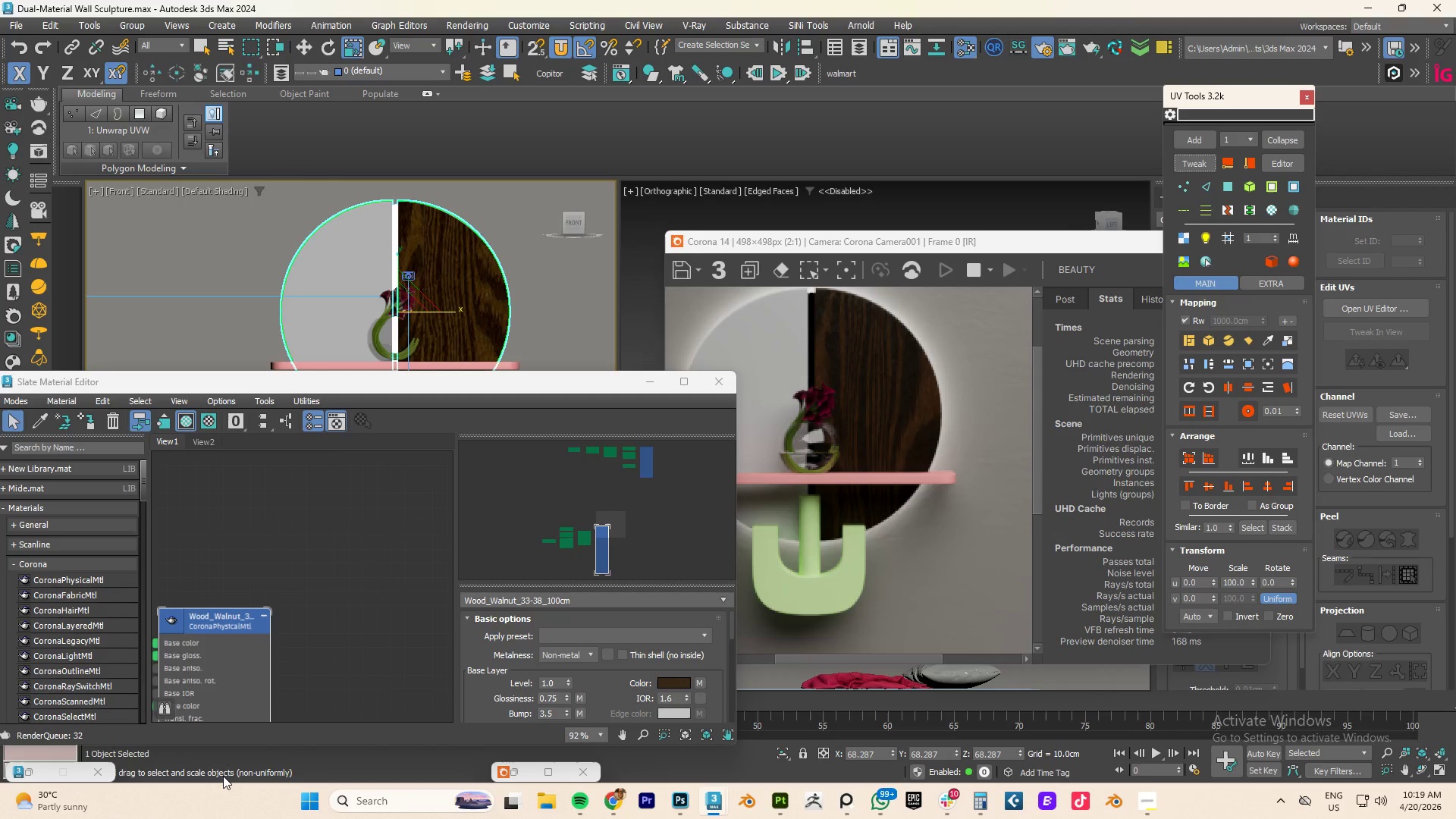 
wait(5.19)
 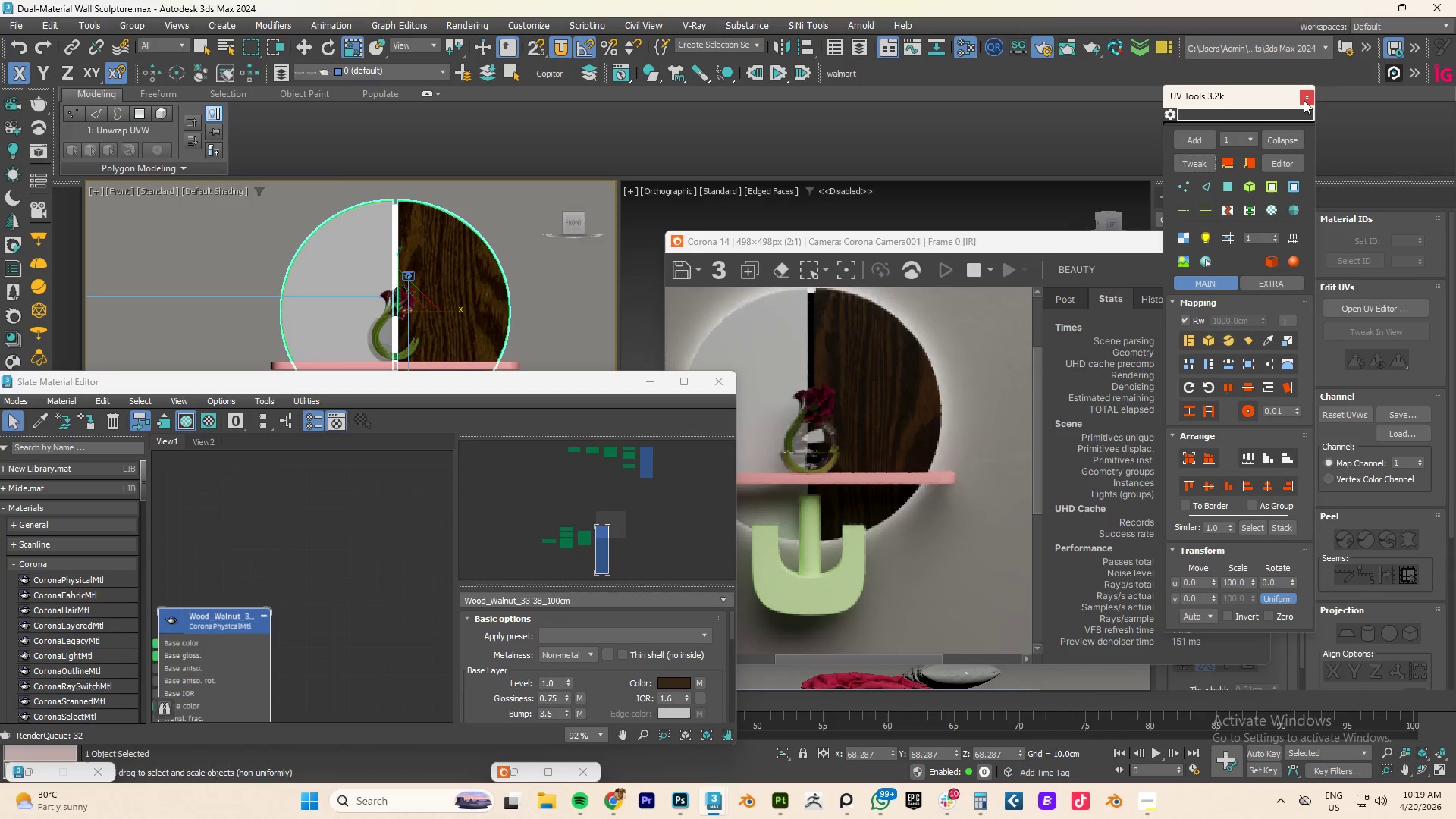 
left_click([35, 776])
 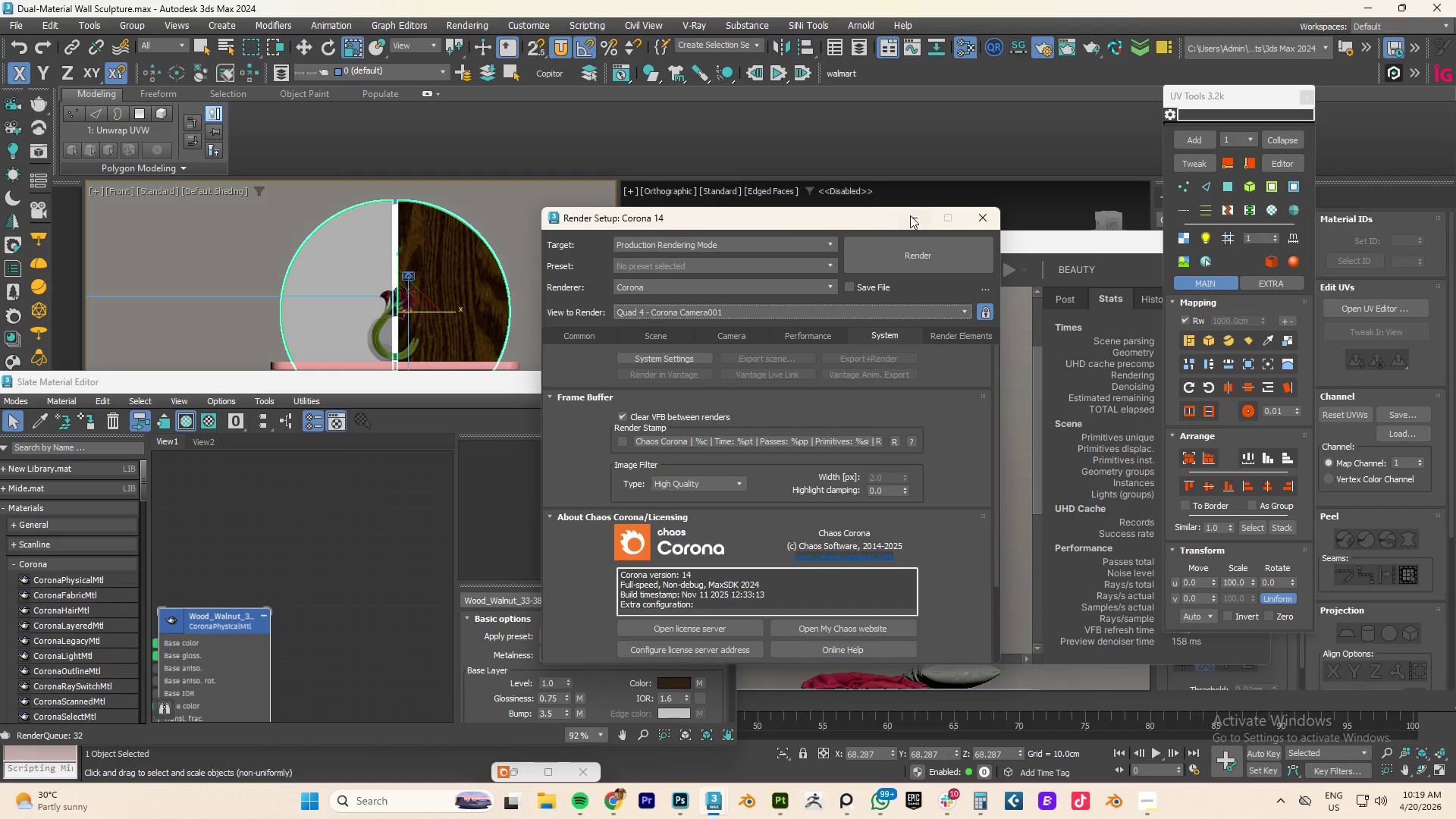 
left_click([985, 215])
 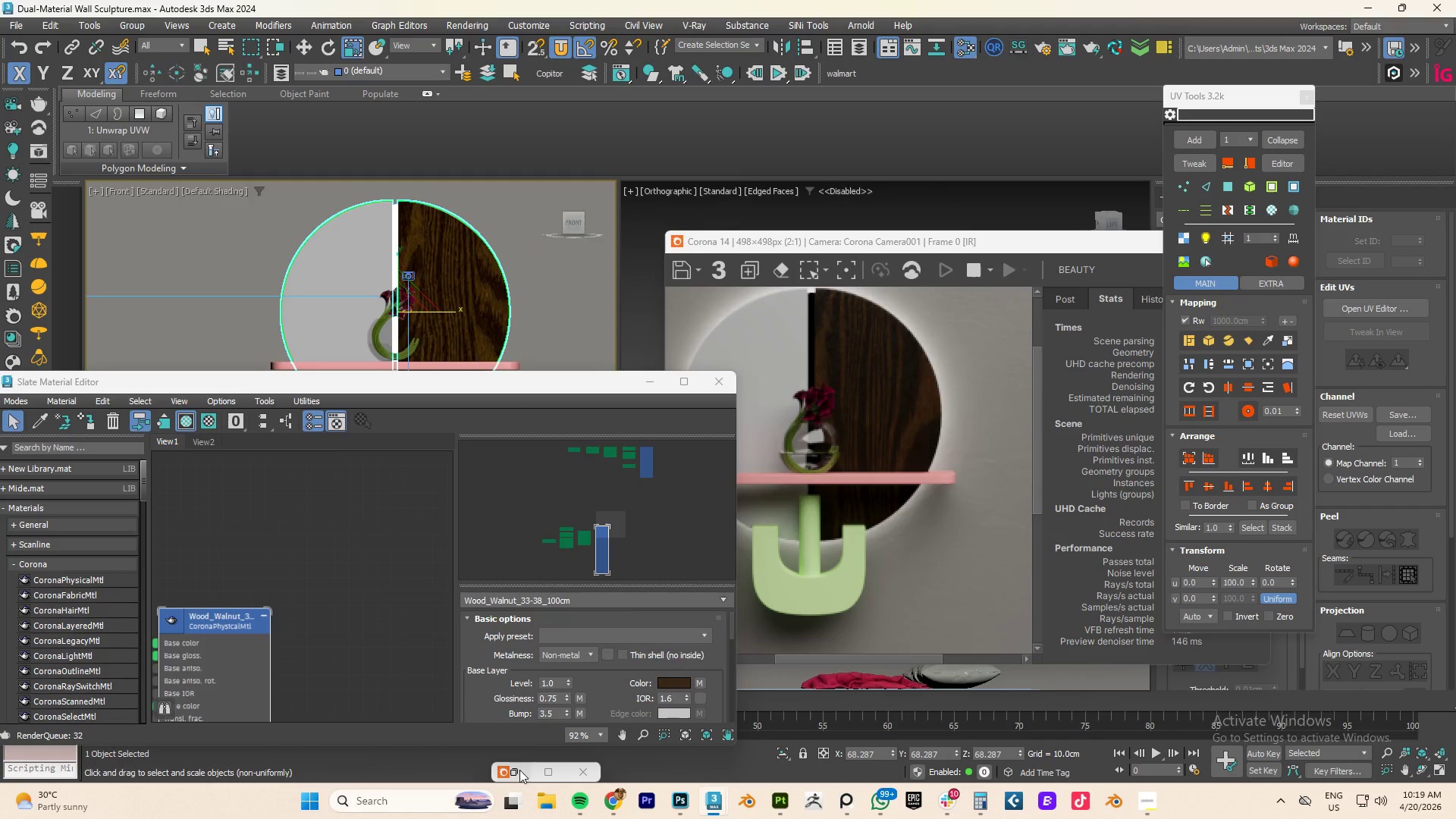 
left_click([520, 771])
 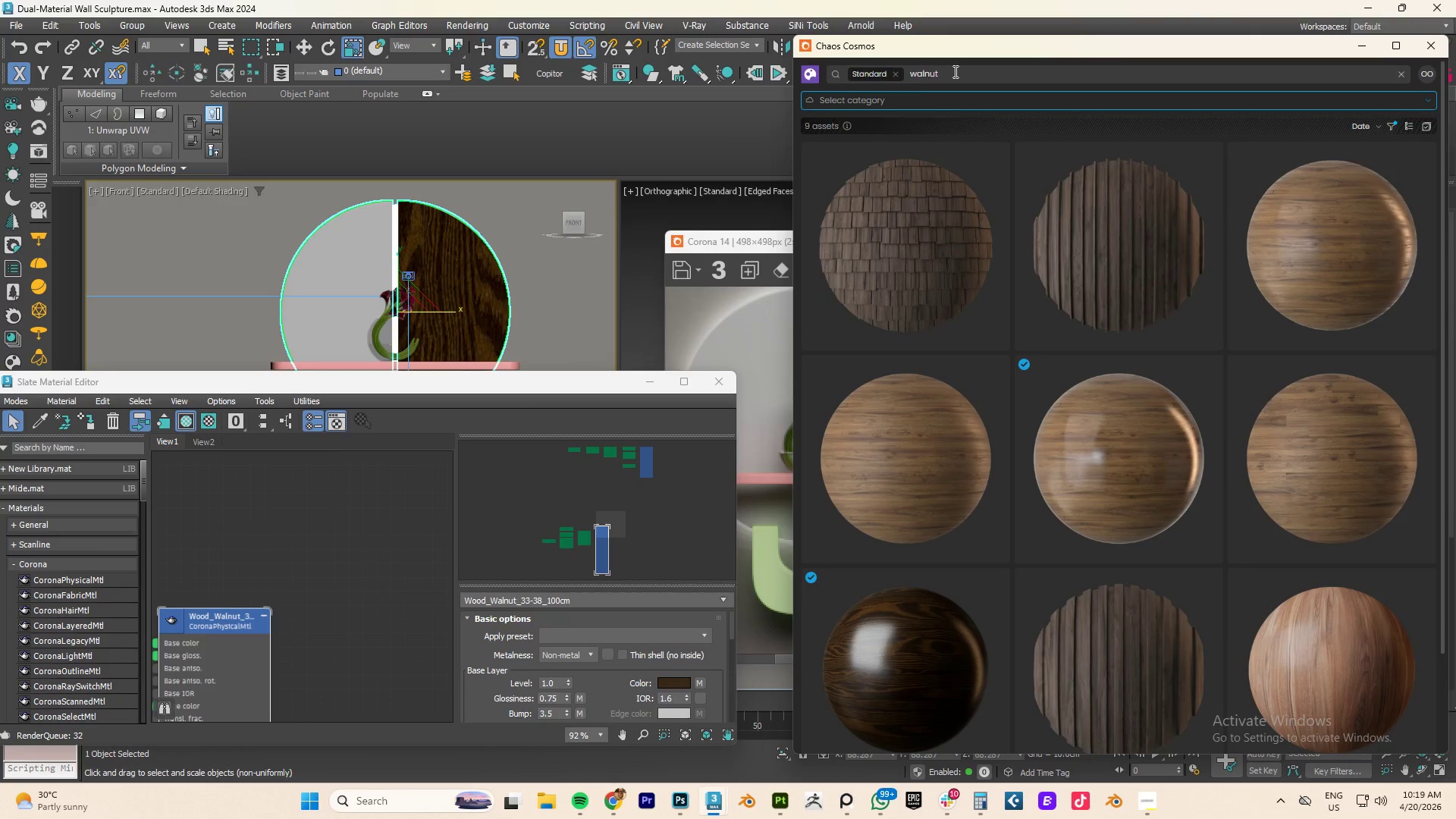 
double_click([927, 72])
 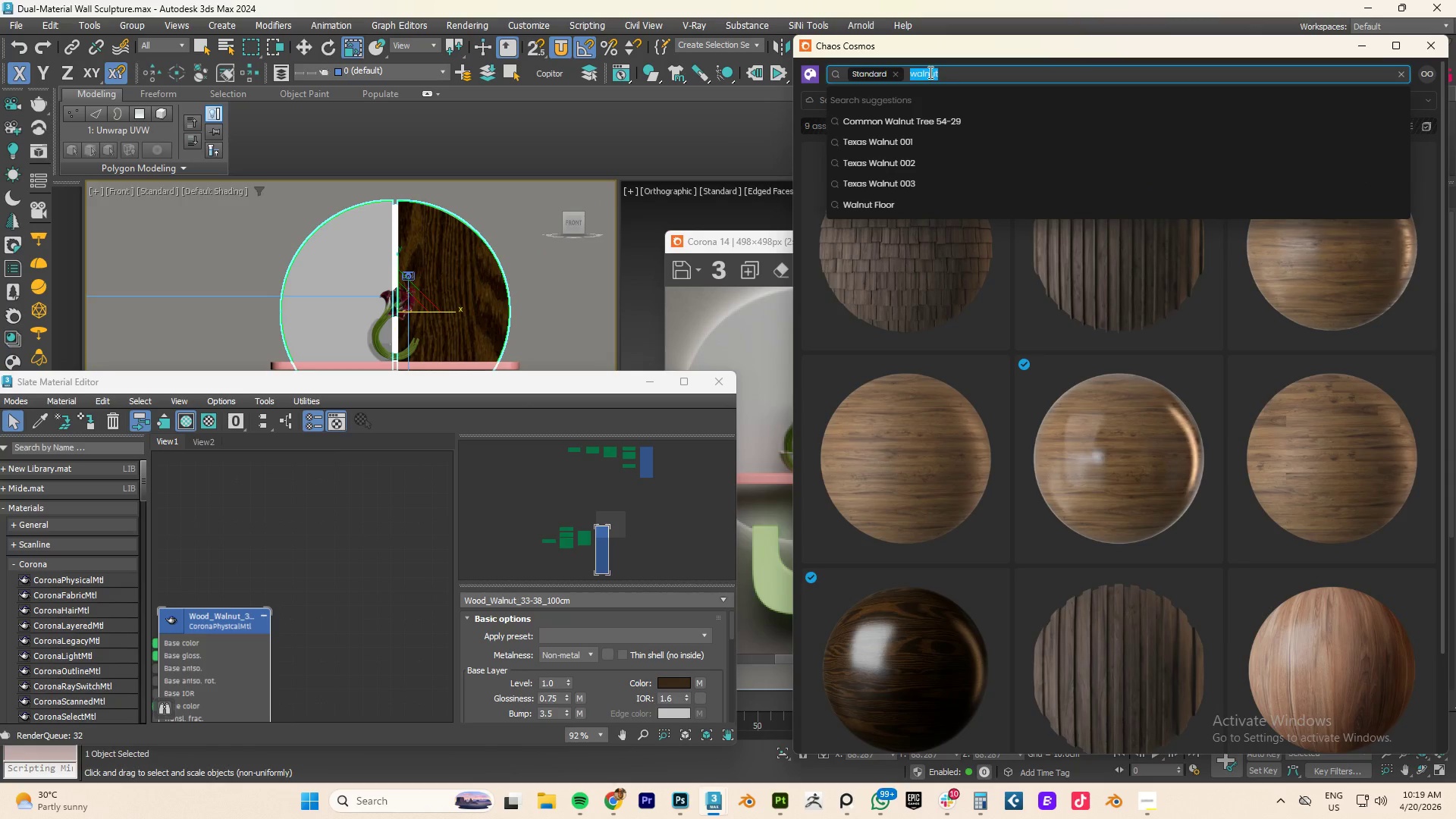 
type(boucle)
 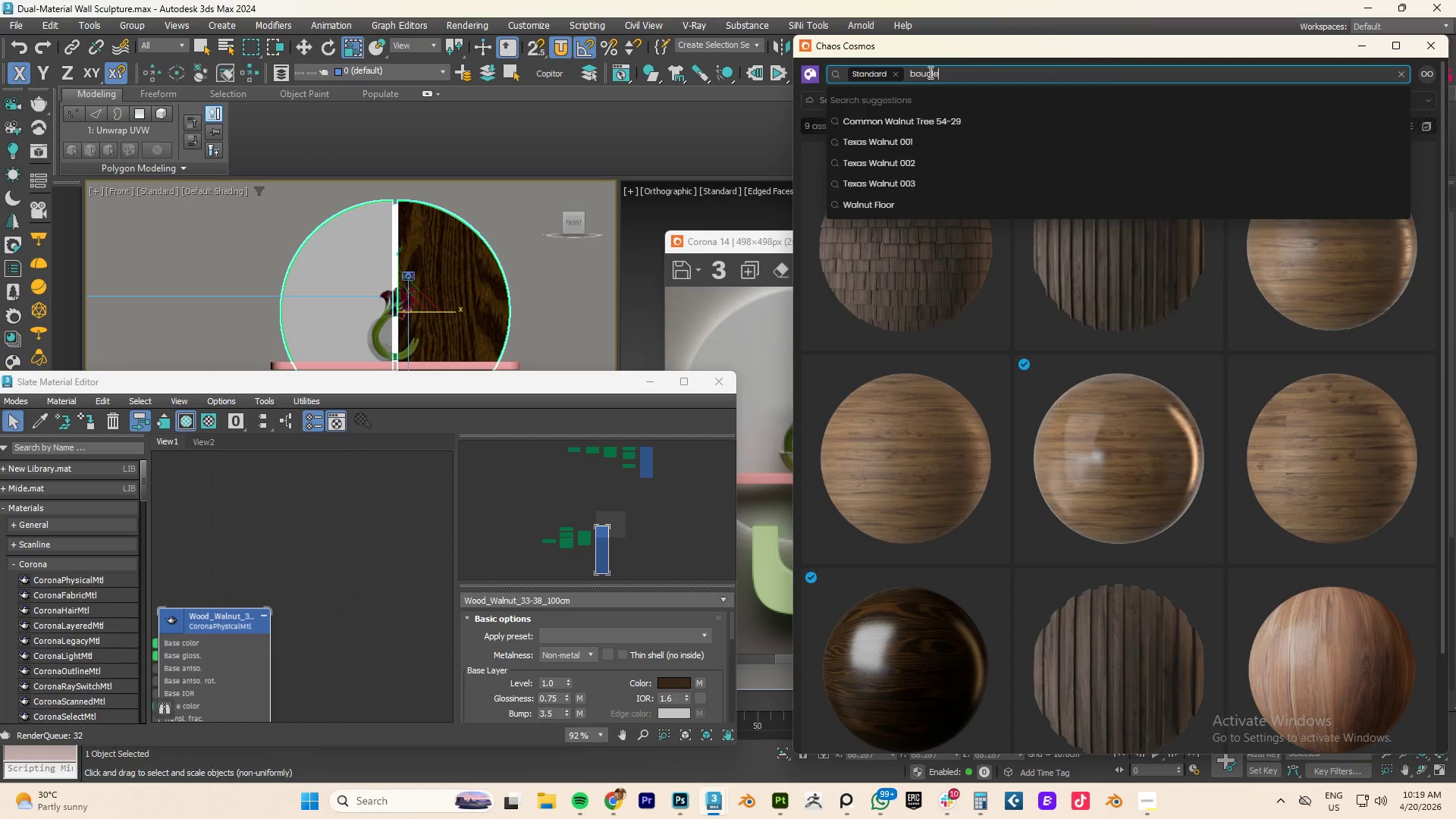 
key(Enter)
 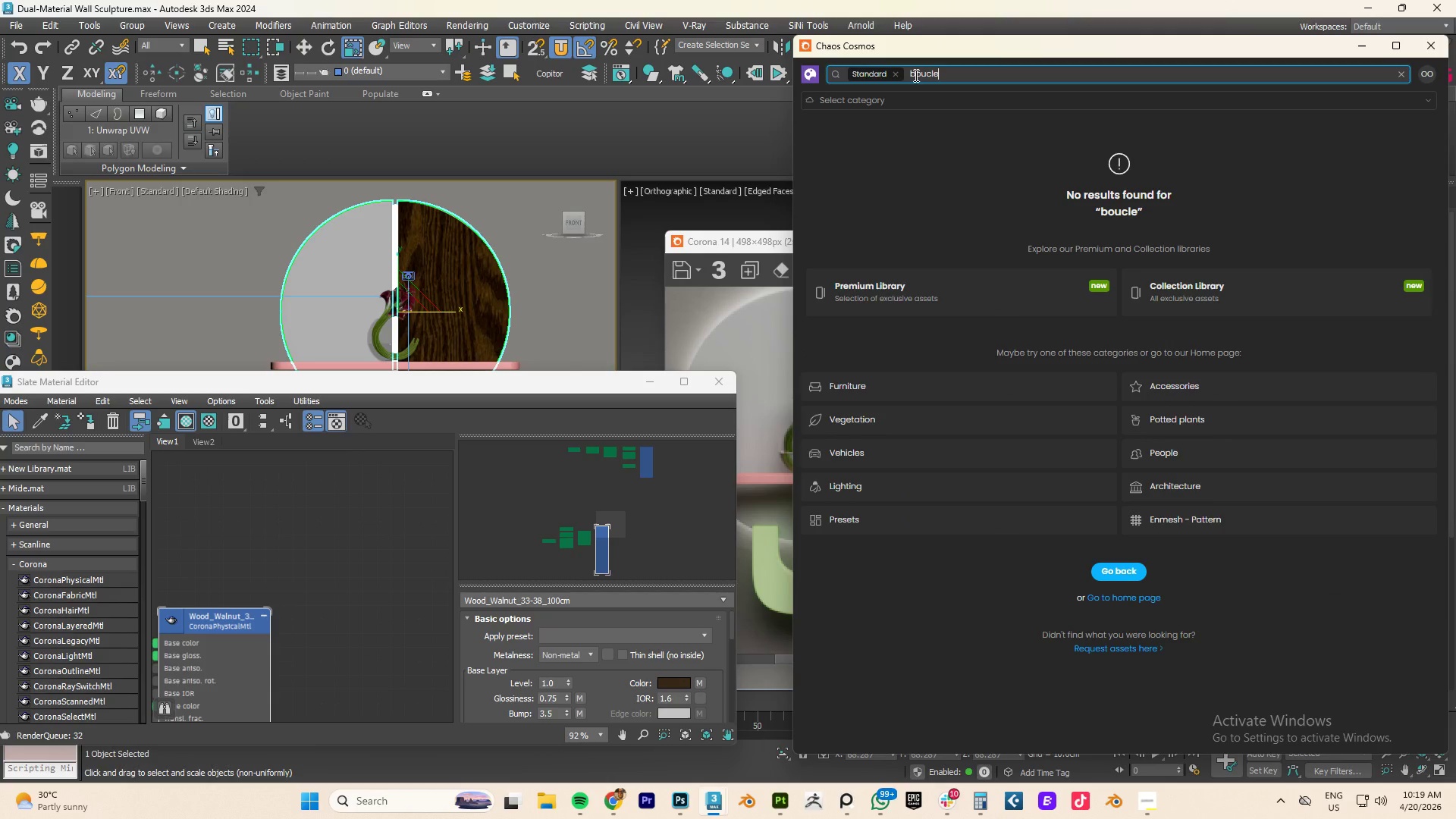 
left_click_drag(start_coordinate=[914, 73], to_coordinate=[1063, 73])
 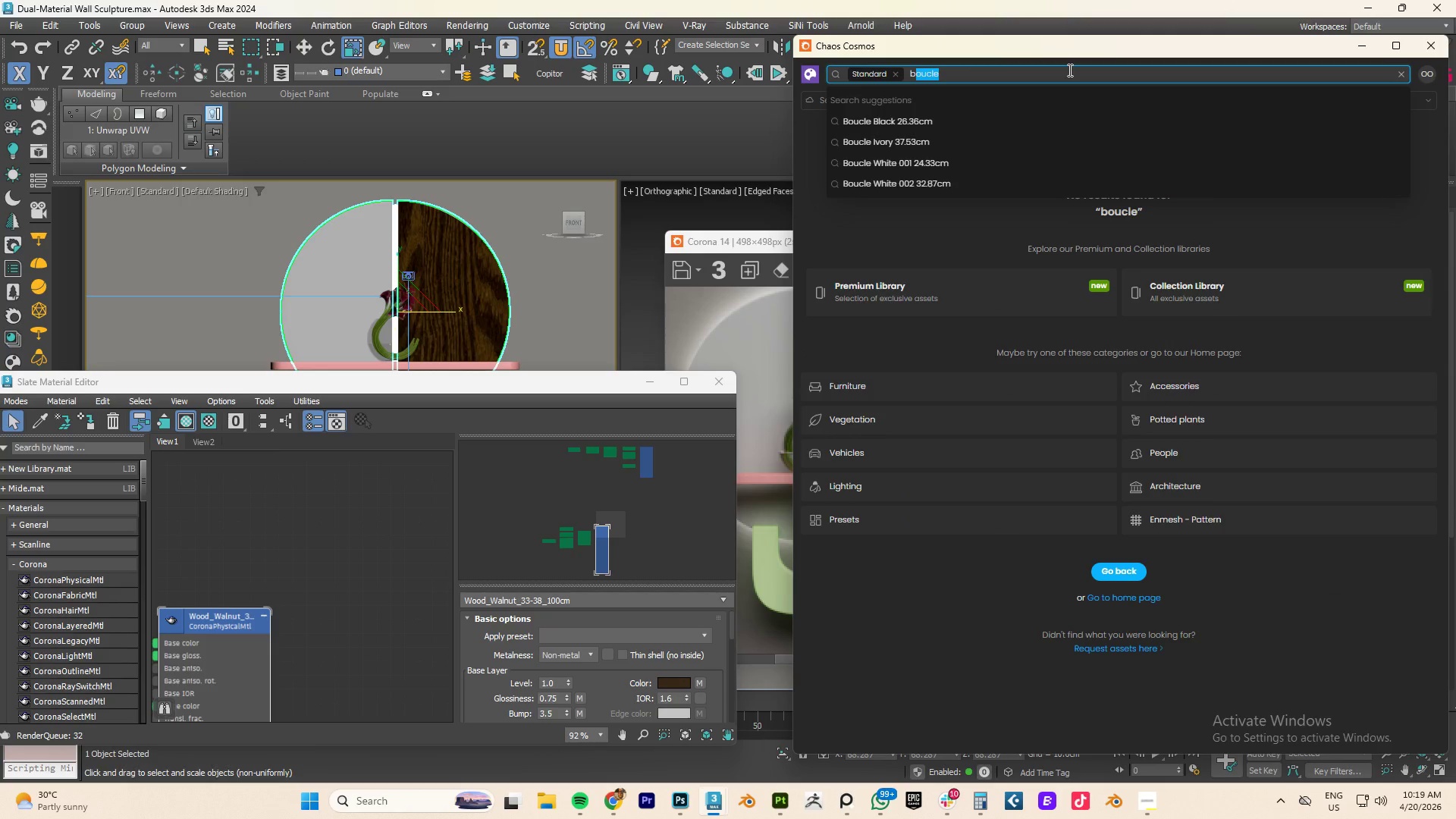 
key(Backspace)
key(Backspace)
type(stone fabric)
 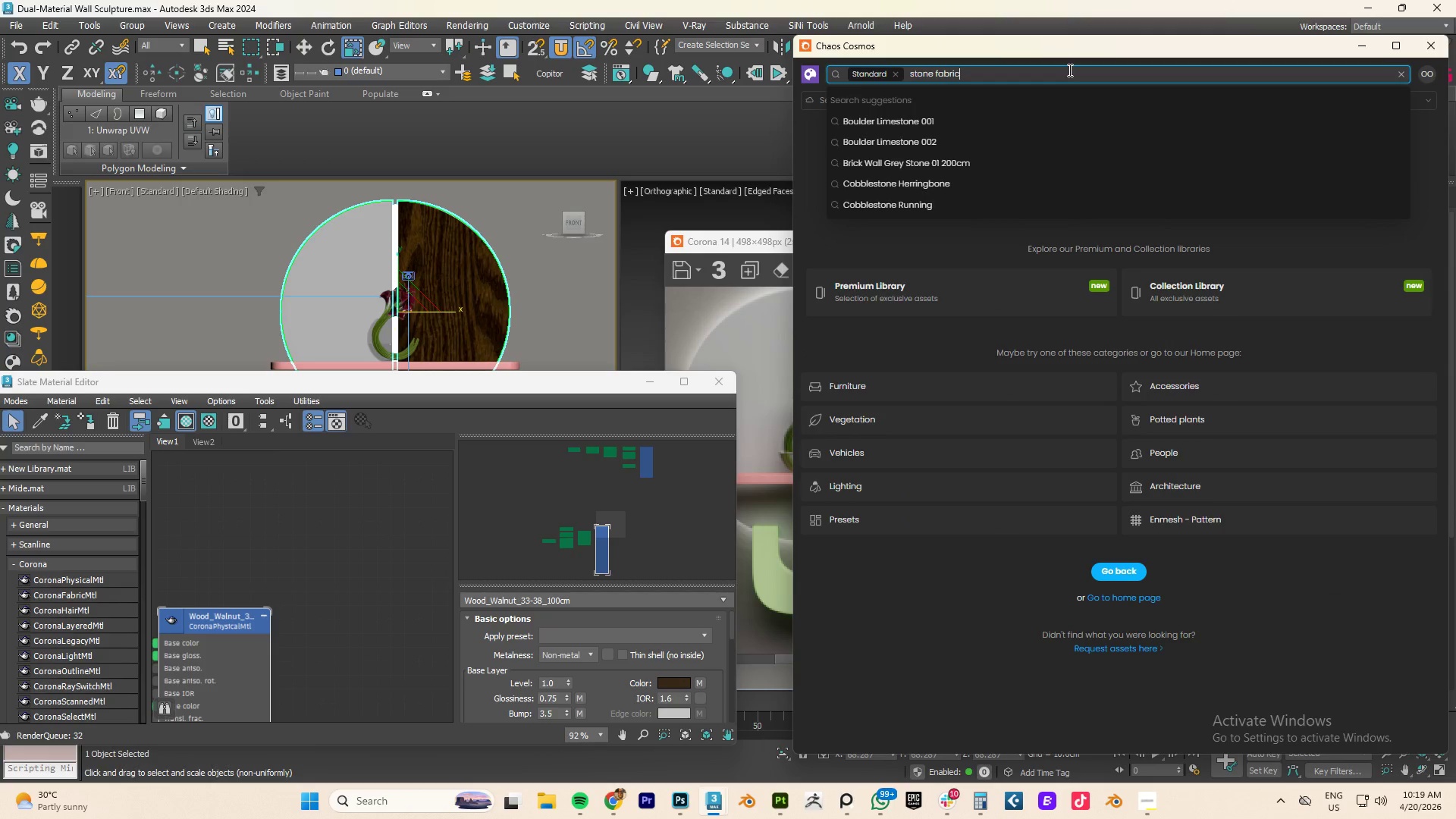 
key(Enter)
 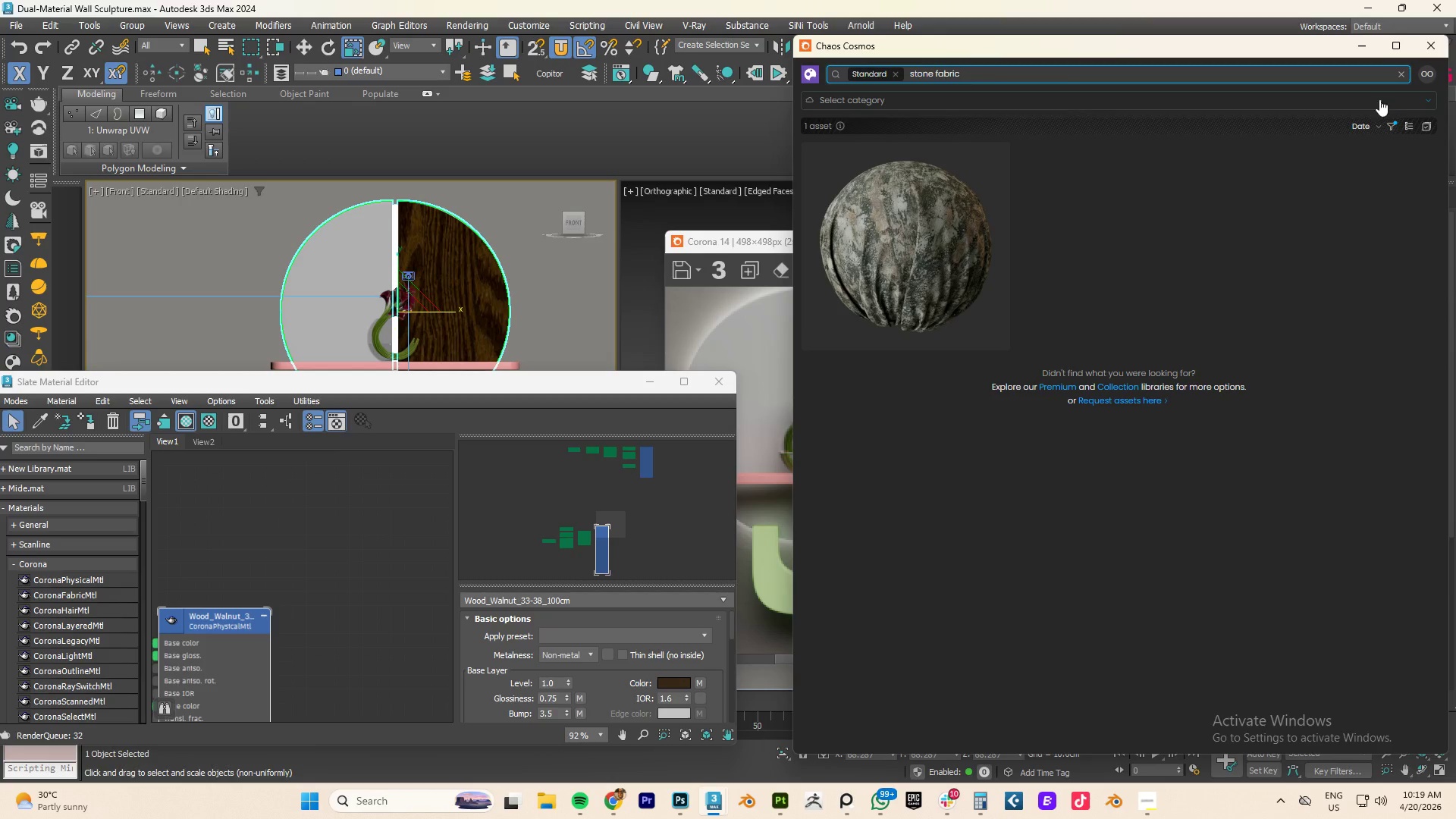 
left_click_drag(start_coordinate=[940, 72], to_coordinate=[1285, 66])
 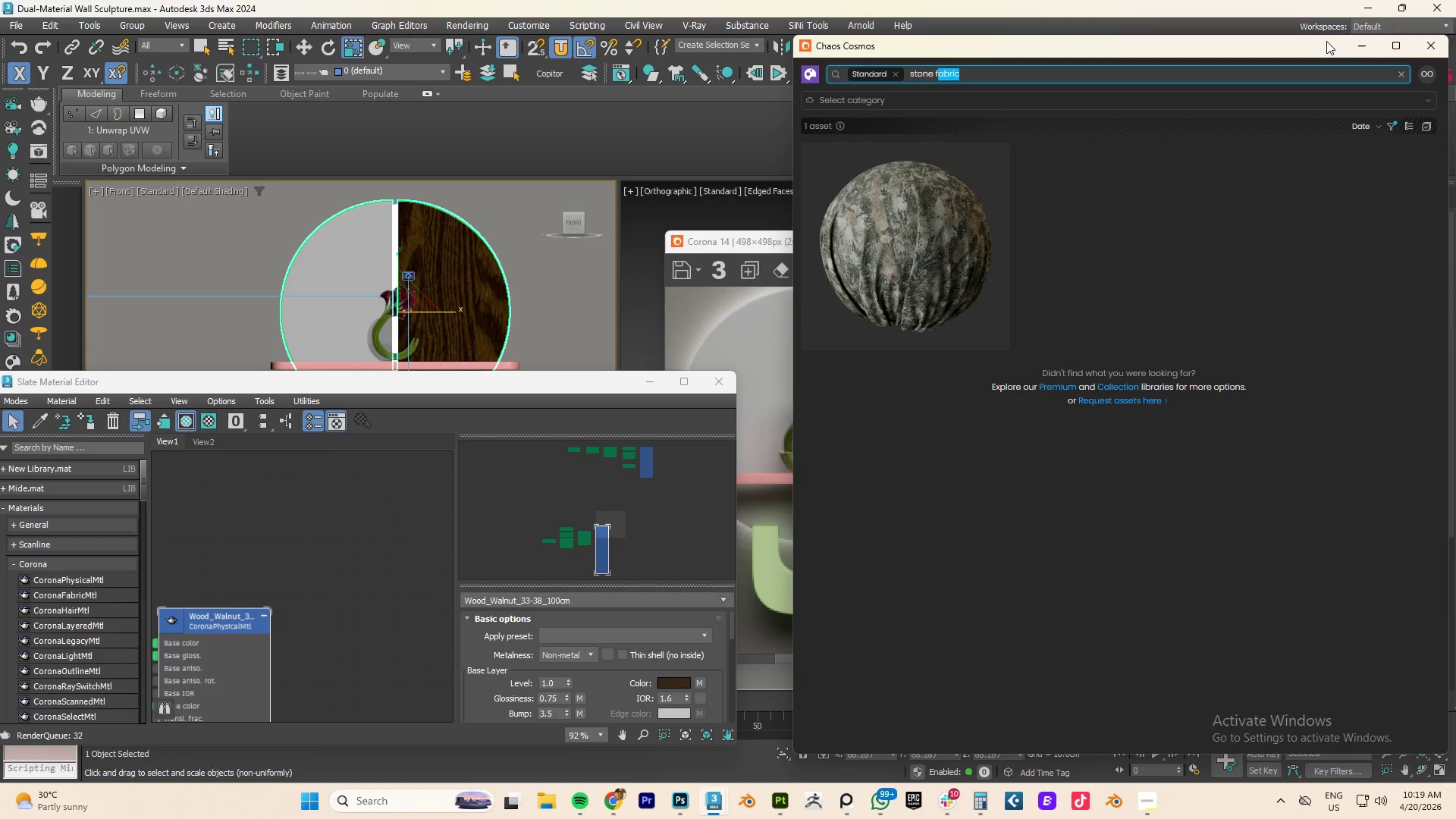 
key(Backspace)
 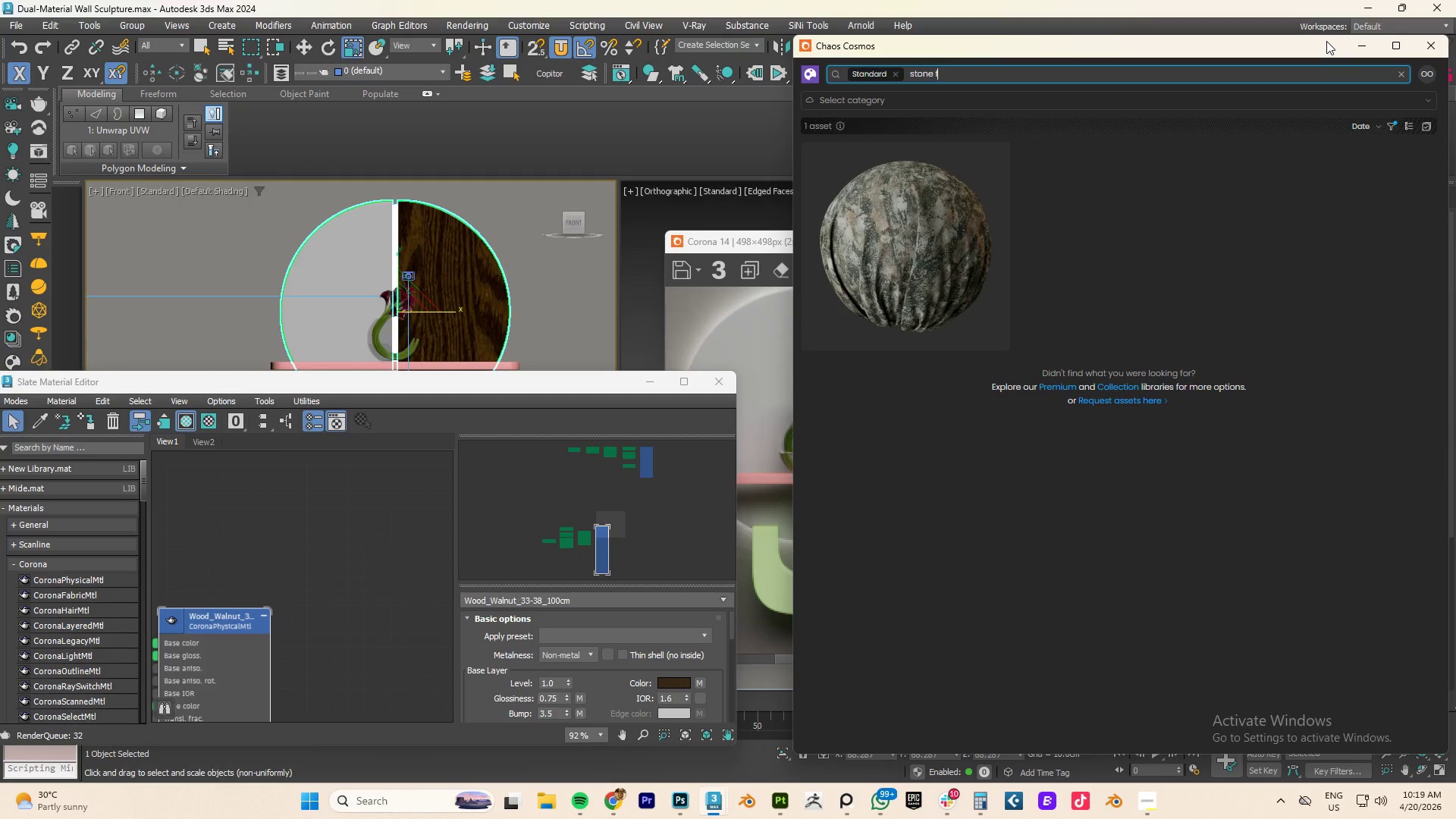 
key(Backspace)
 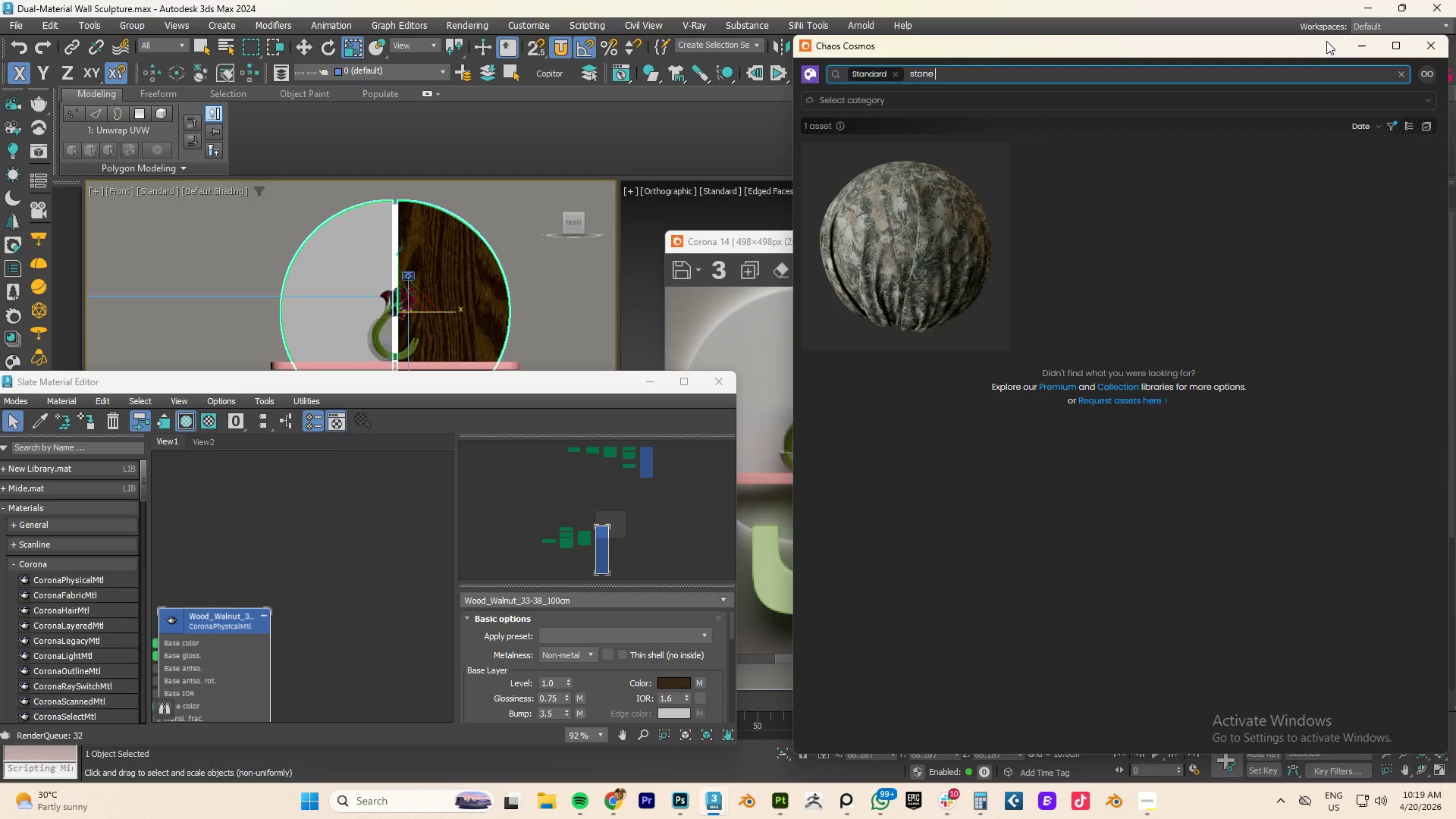 
key(Enter)
 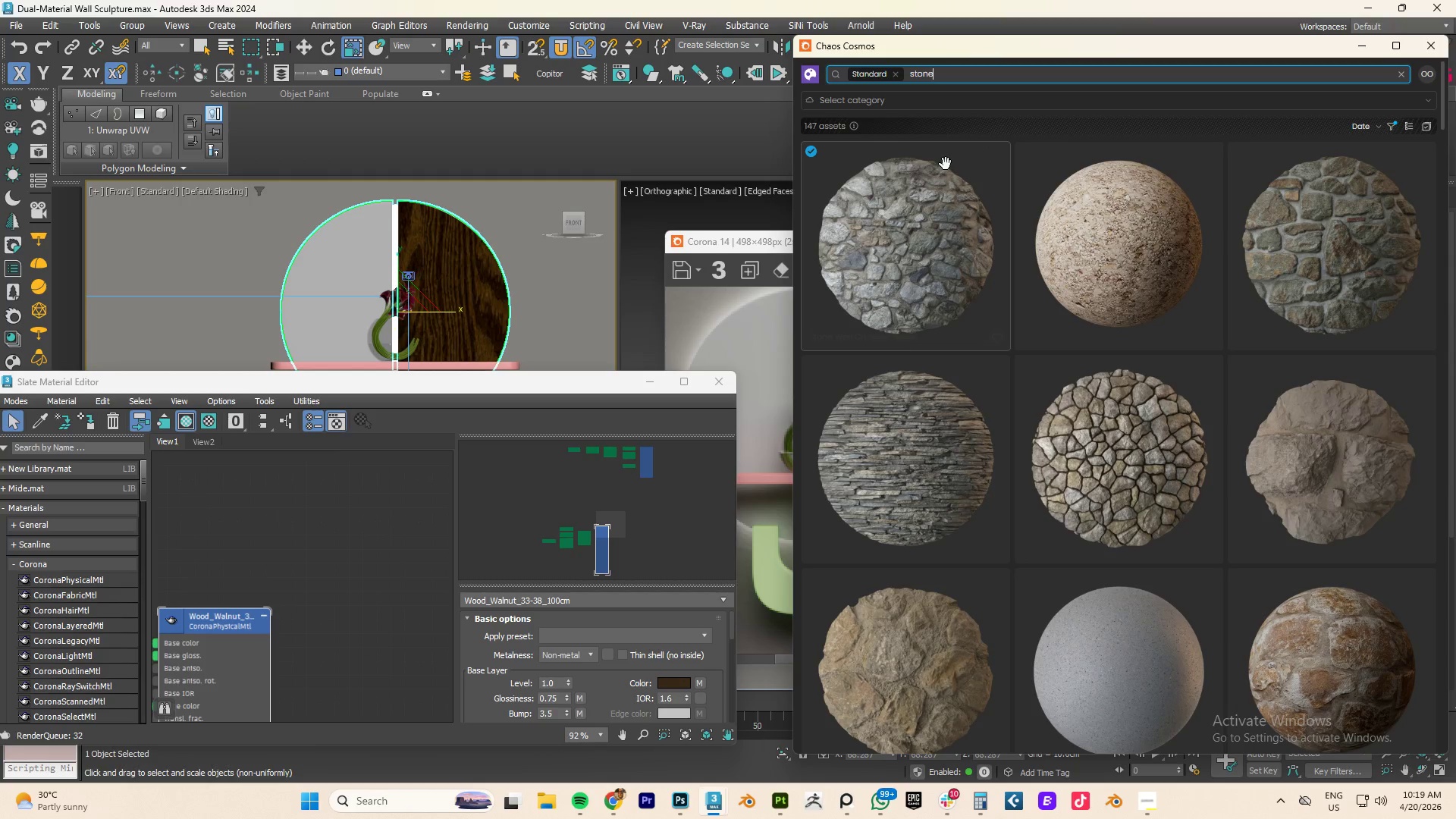 
scroll: coordinate [1031, 262], scroll_direction: down, amount: 10.0
 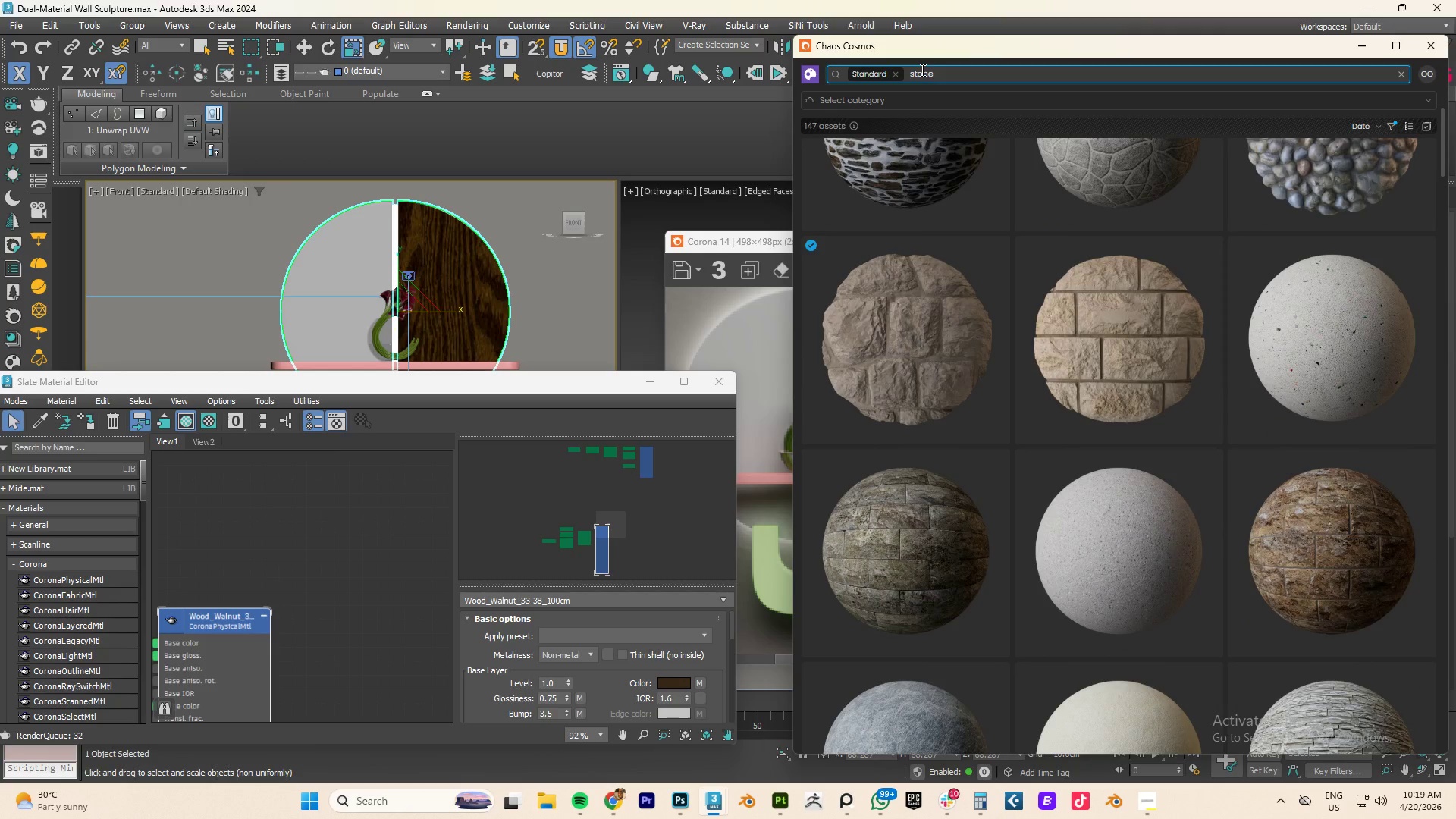 
double_click([921, 70])
 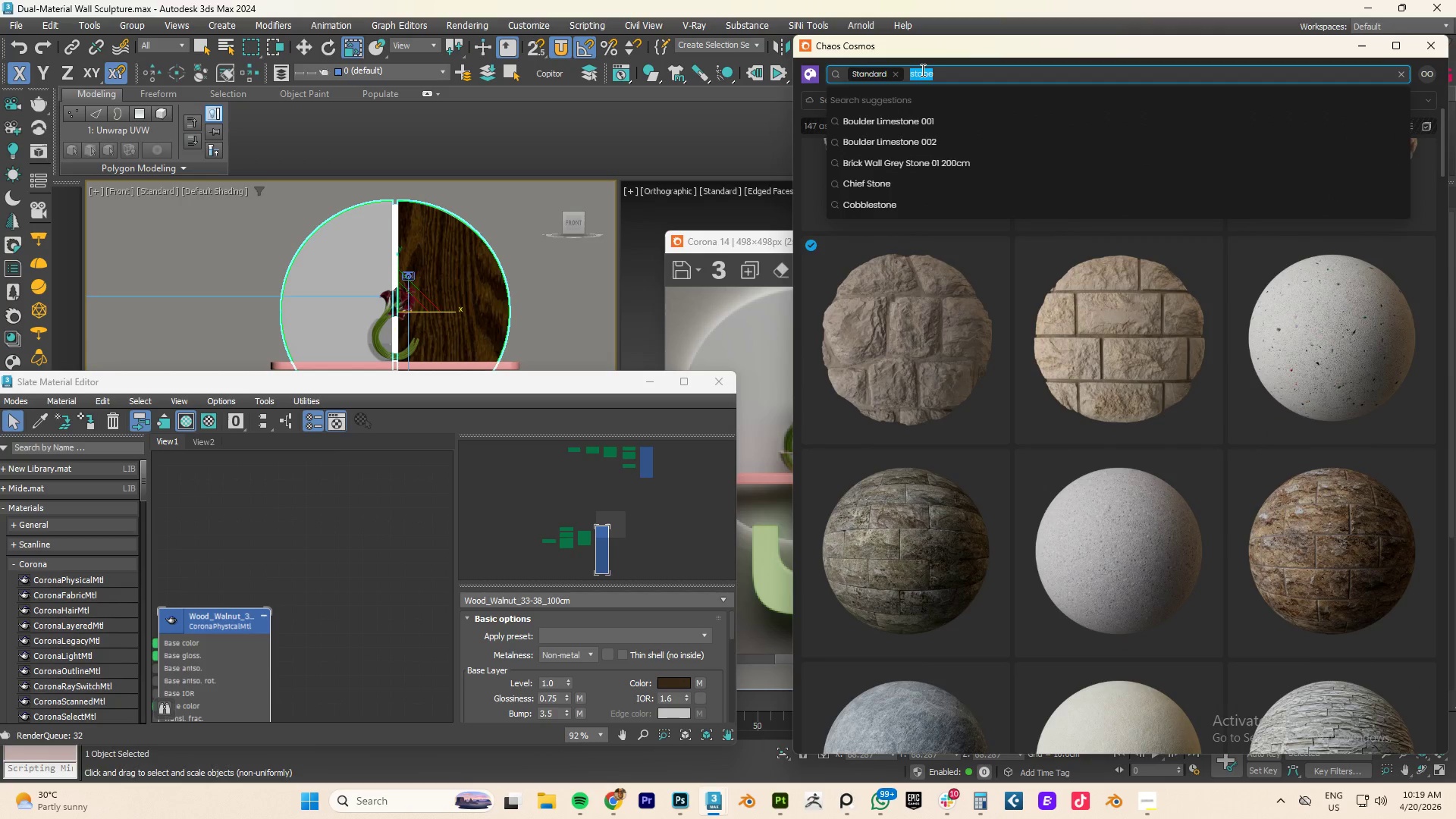 
type(fabi)
key(Backspace)
type(ric)
 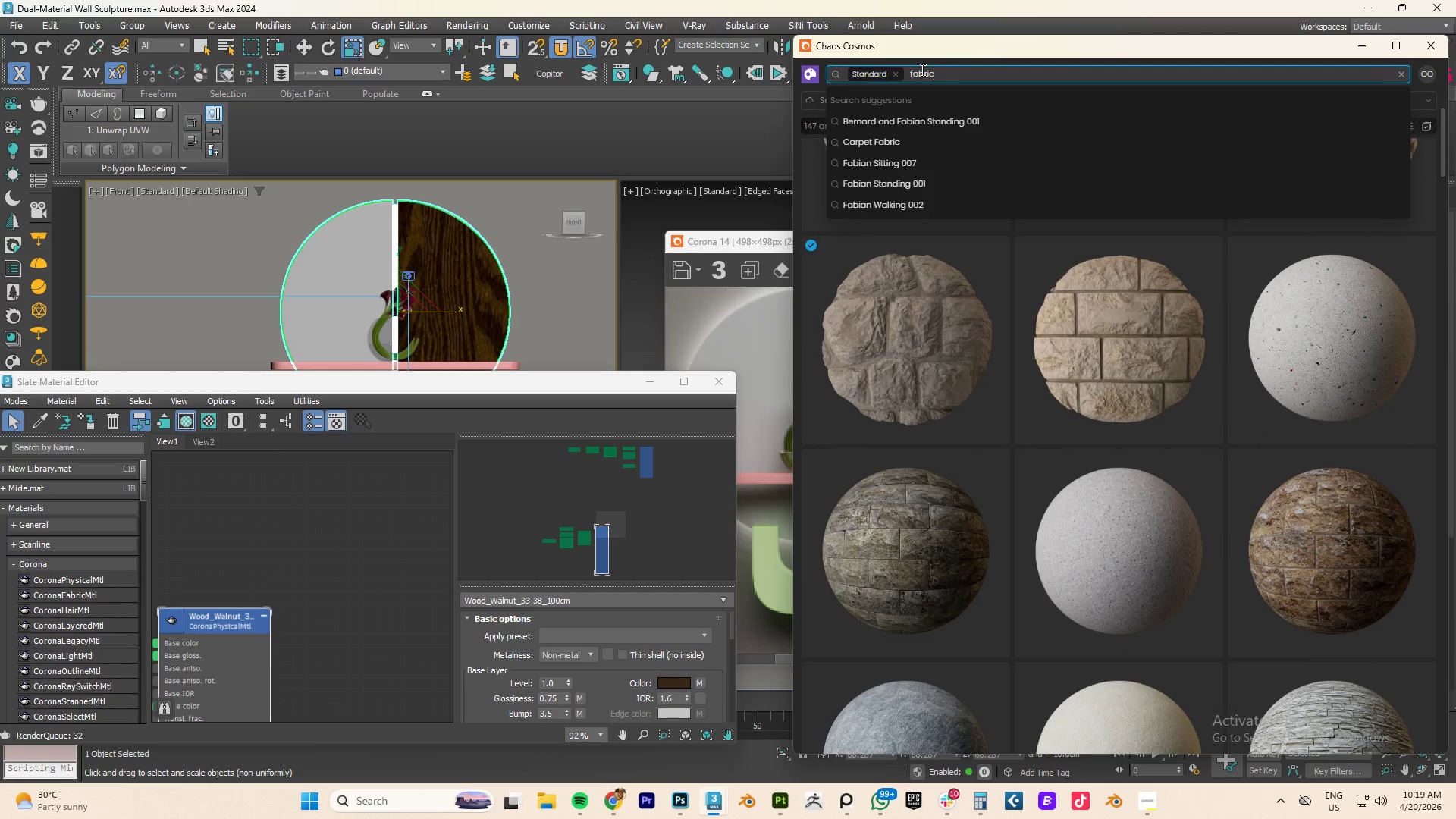 
key(Enter)
 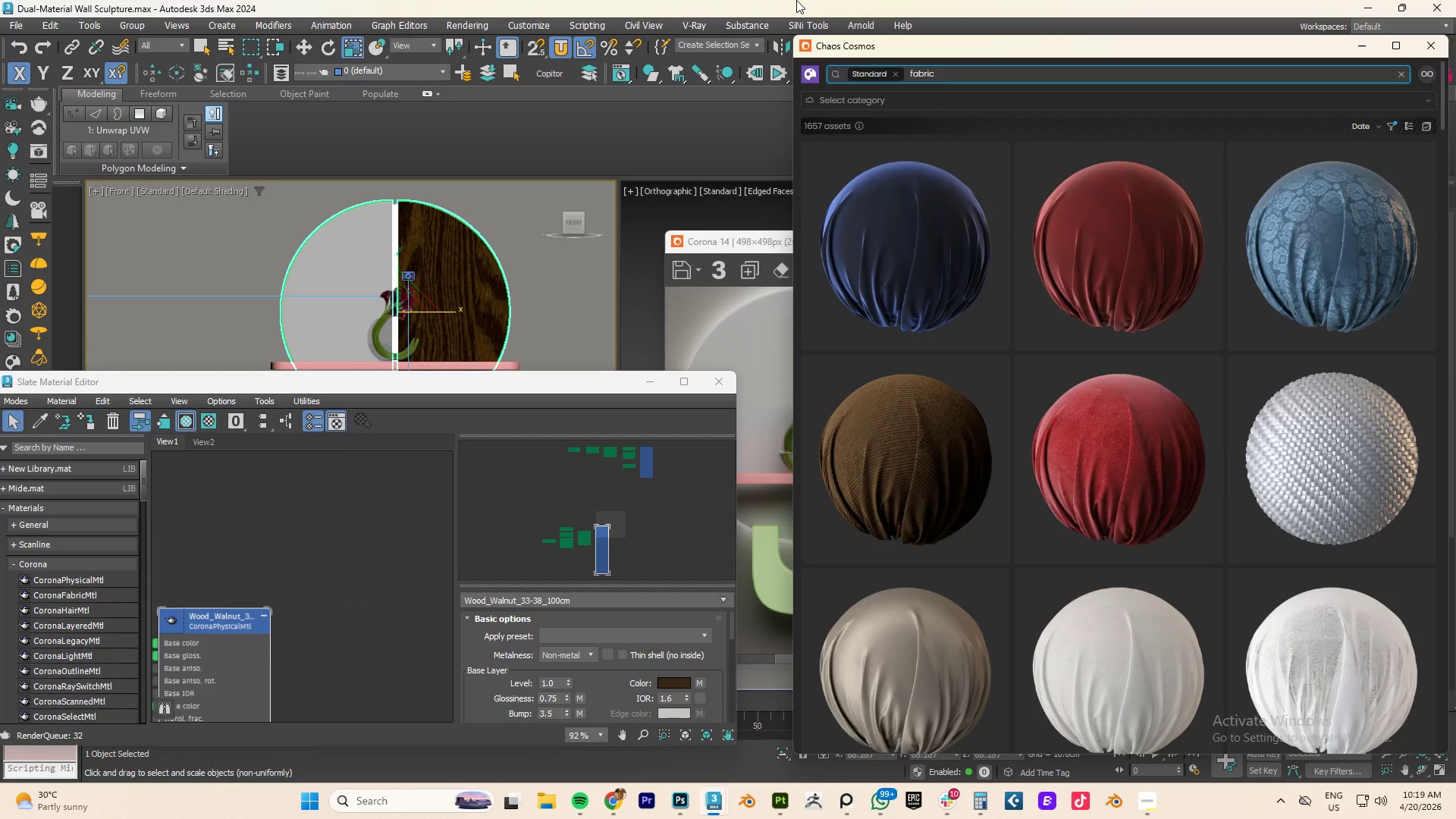 
scroll: coordinate [1115, 448], scroll_direction: down, amount: 17.0
 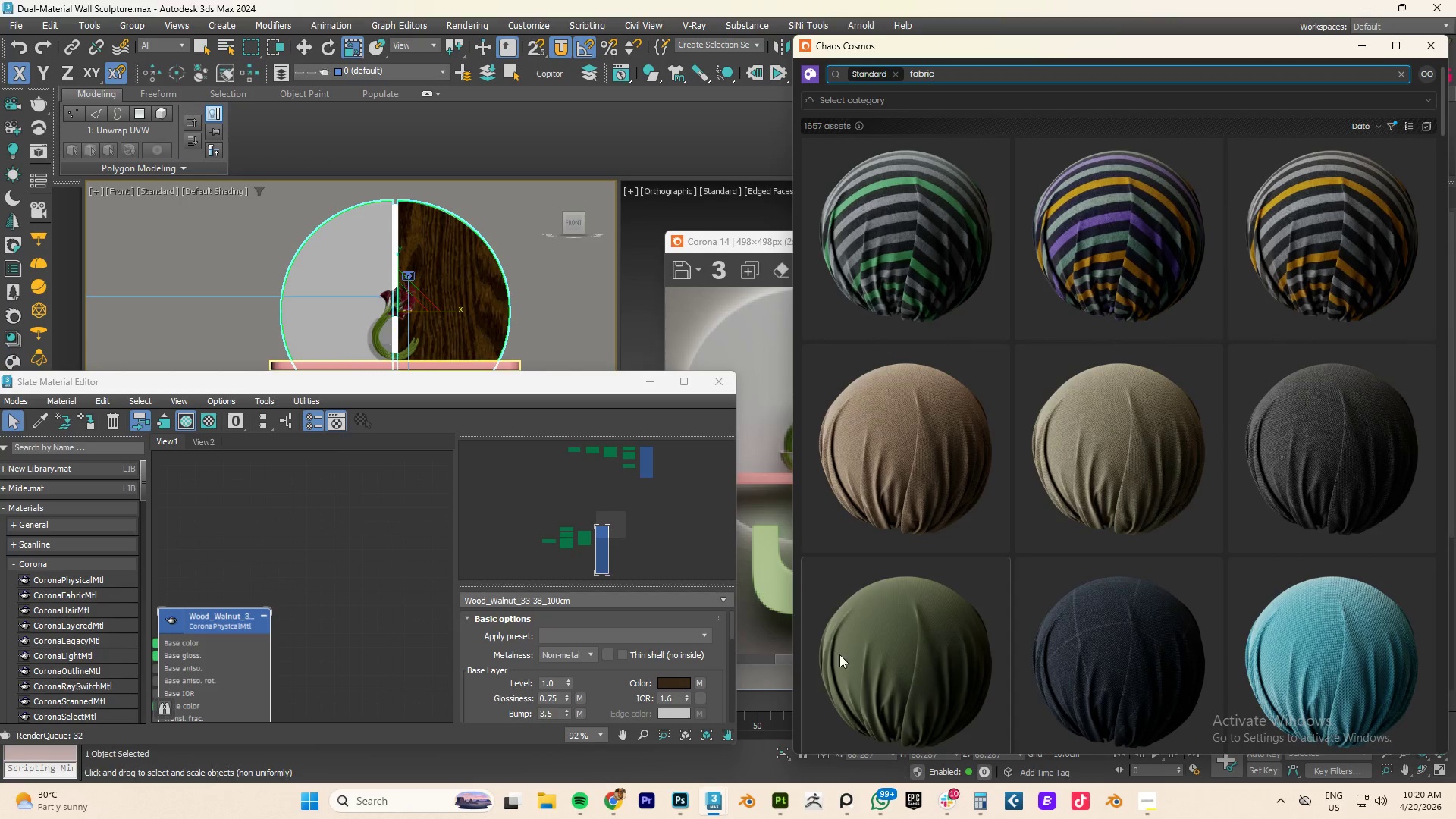 
left_click([1149, 808])